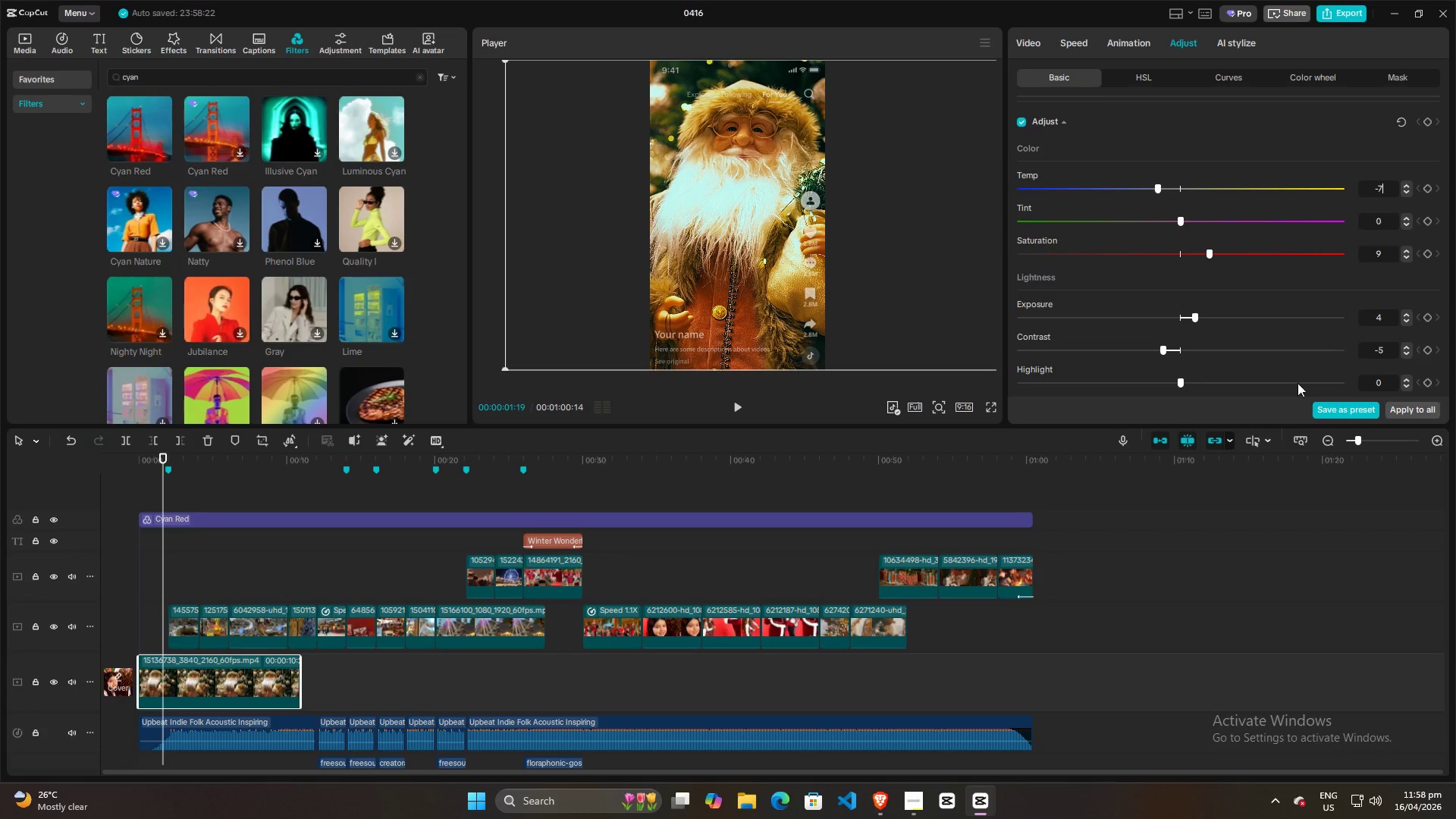 
left_click([1369, 381])
 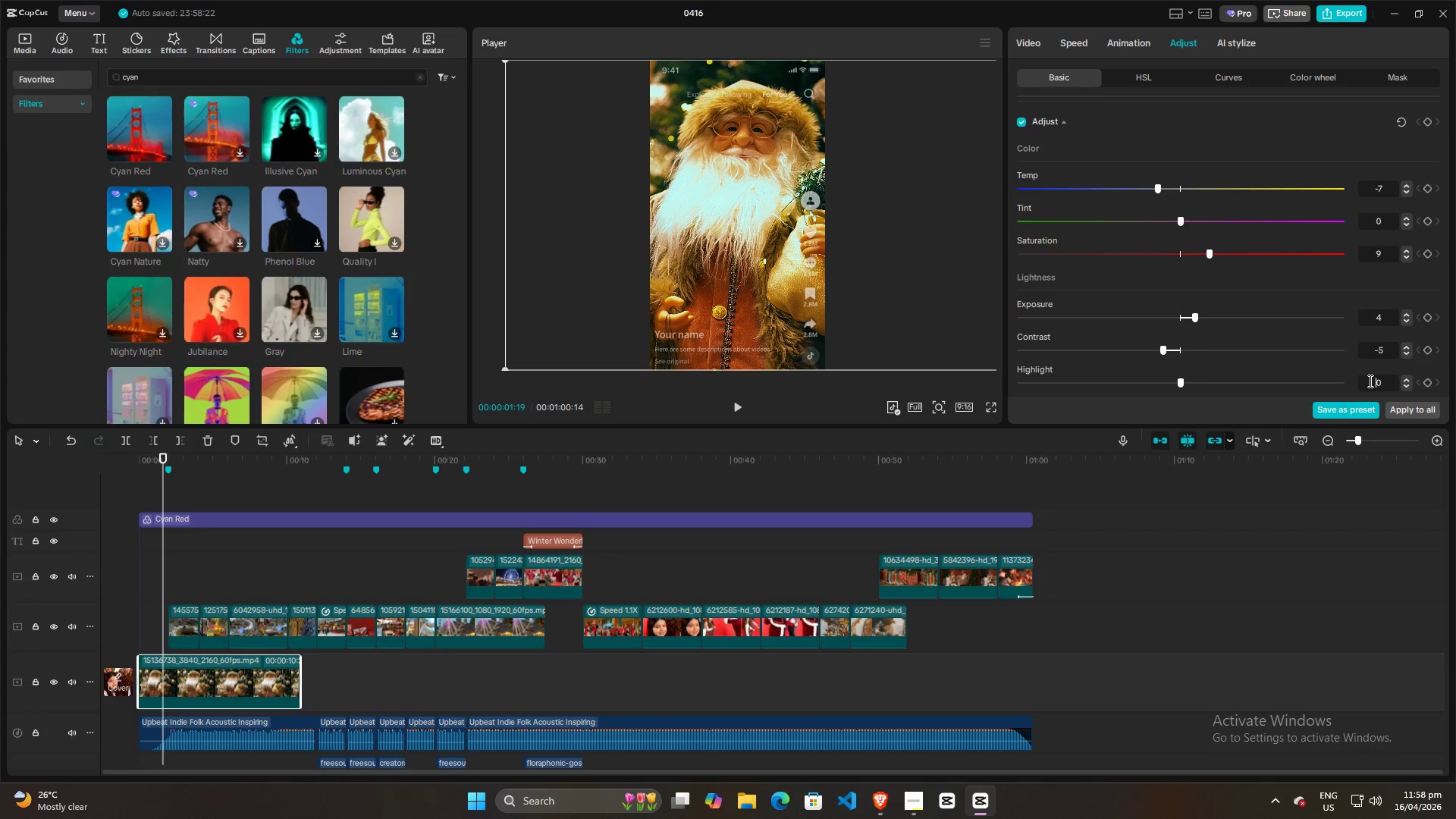 
key(Alt+AltLeft)
 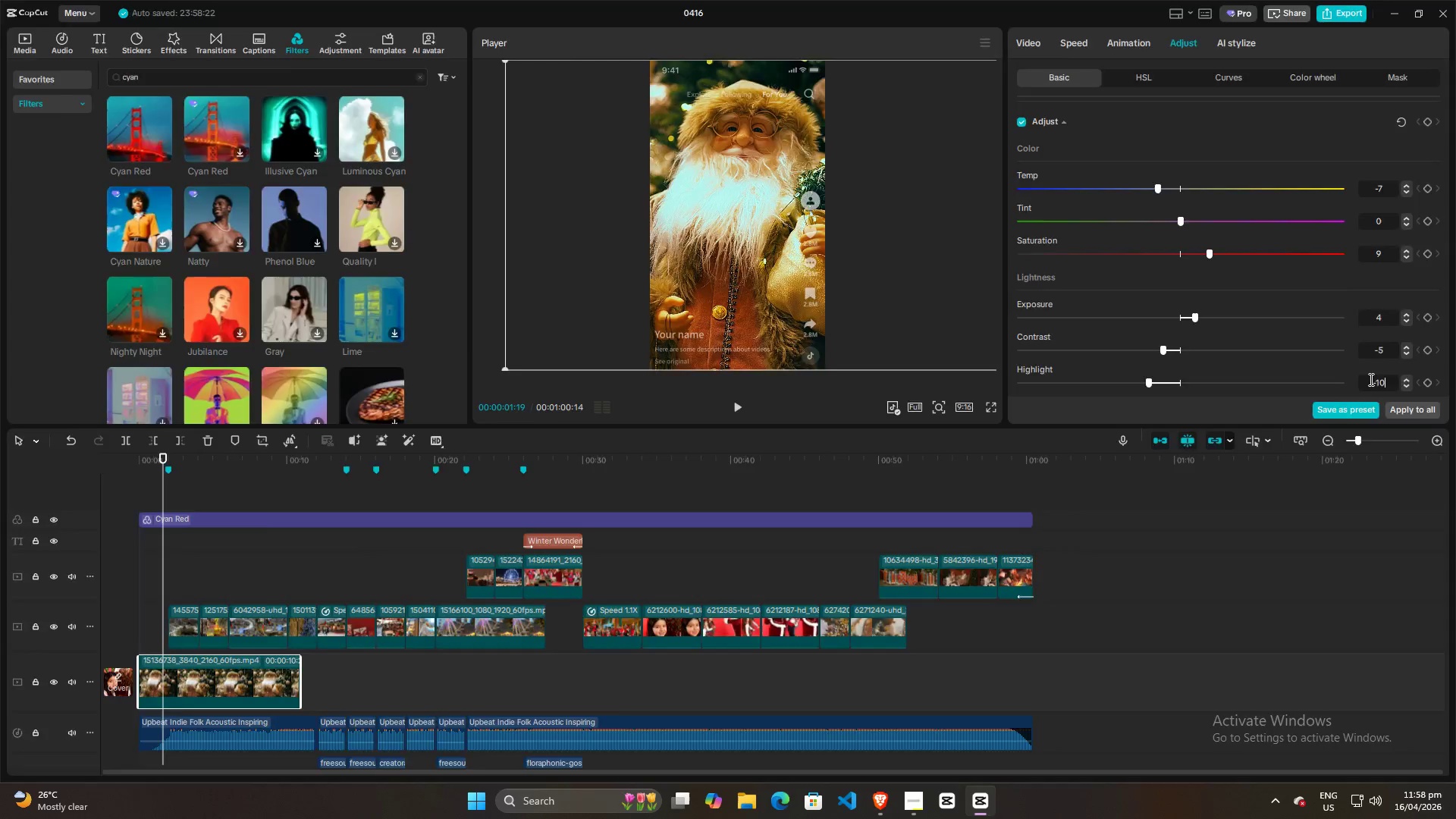 
scroll: coordinate [1370, 379], scroll_direction: down, amount: 10.0
 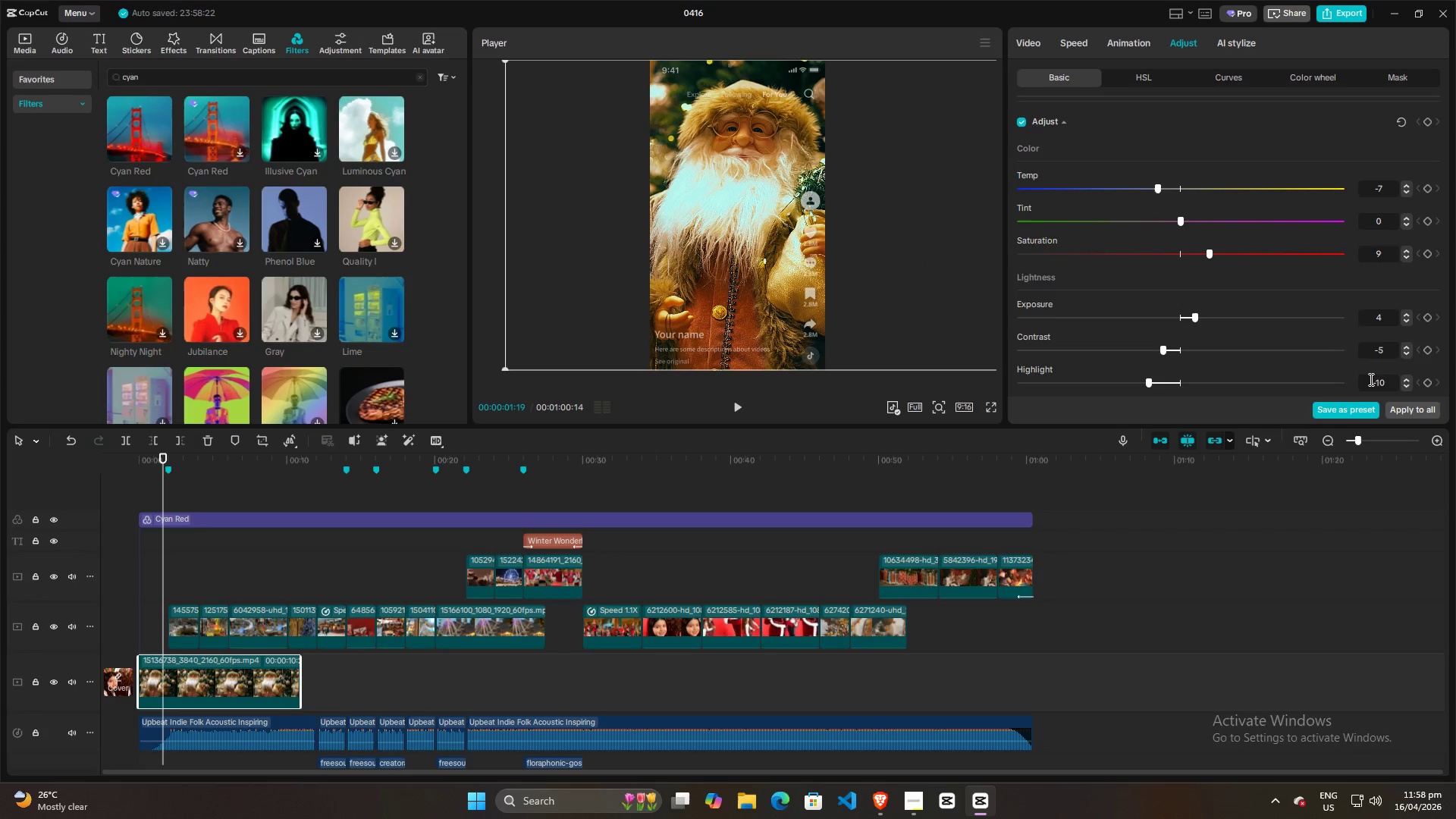 
key(Alt+Tab)
 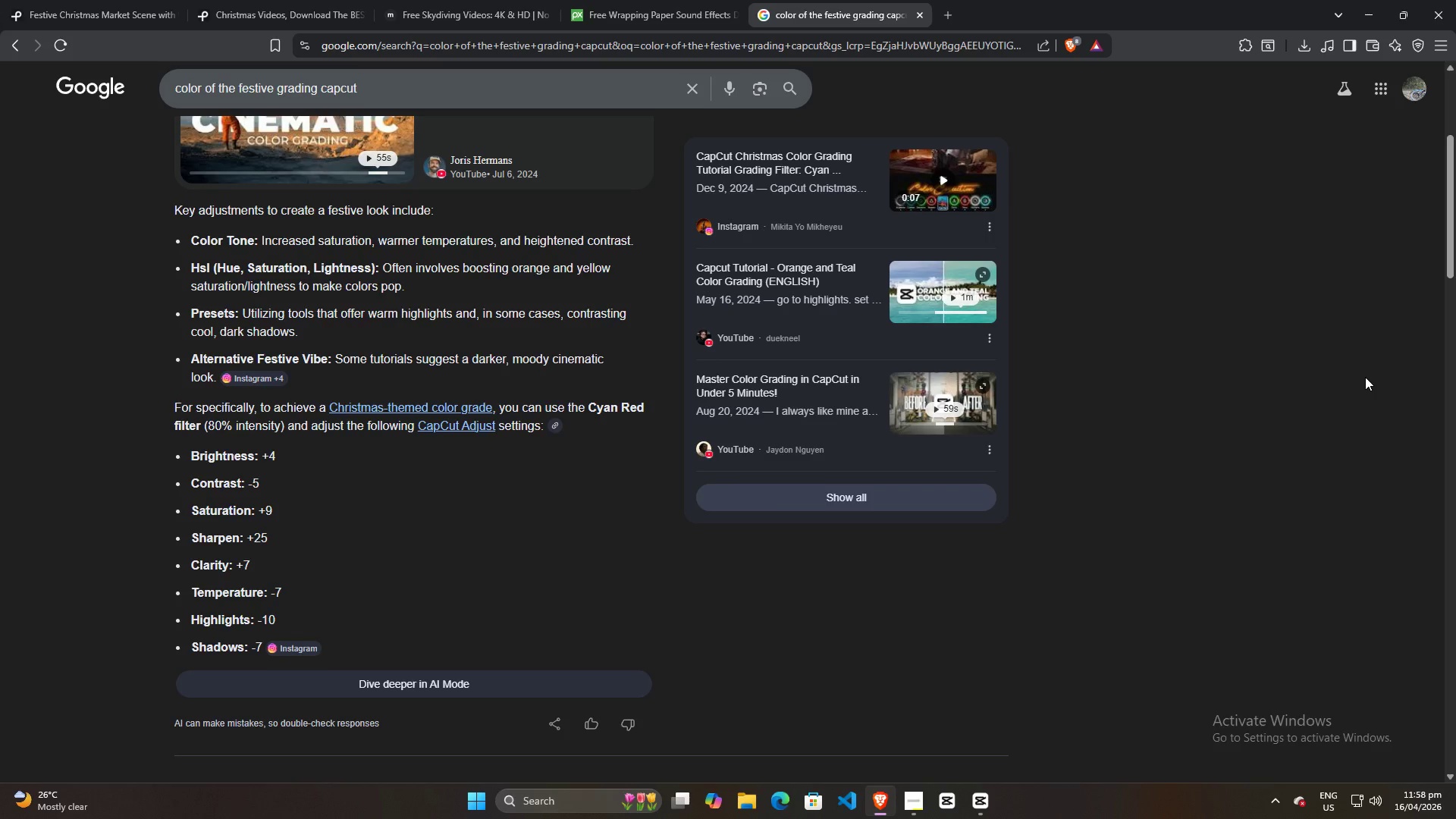 
key(Alt+AltLeft)
 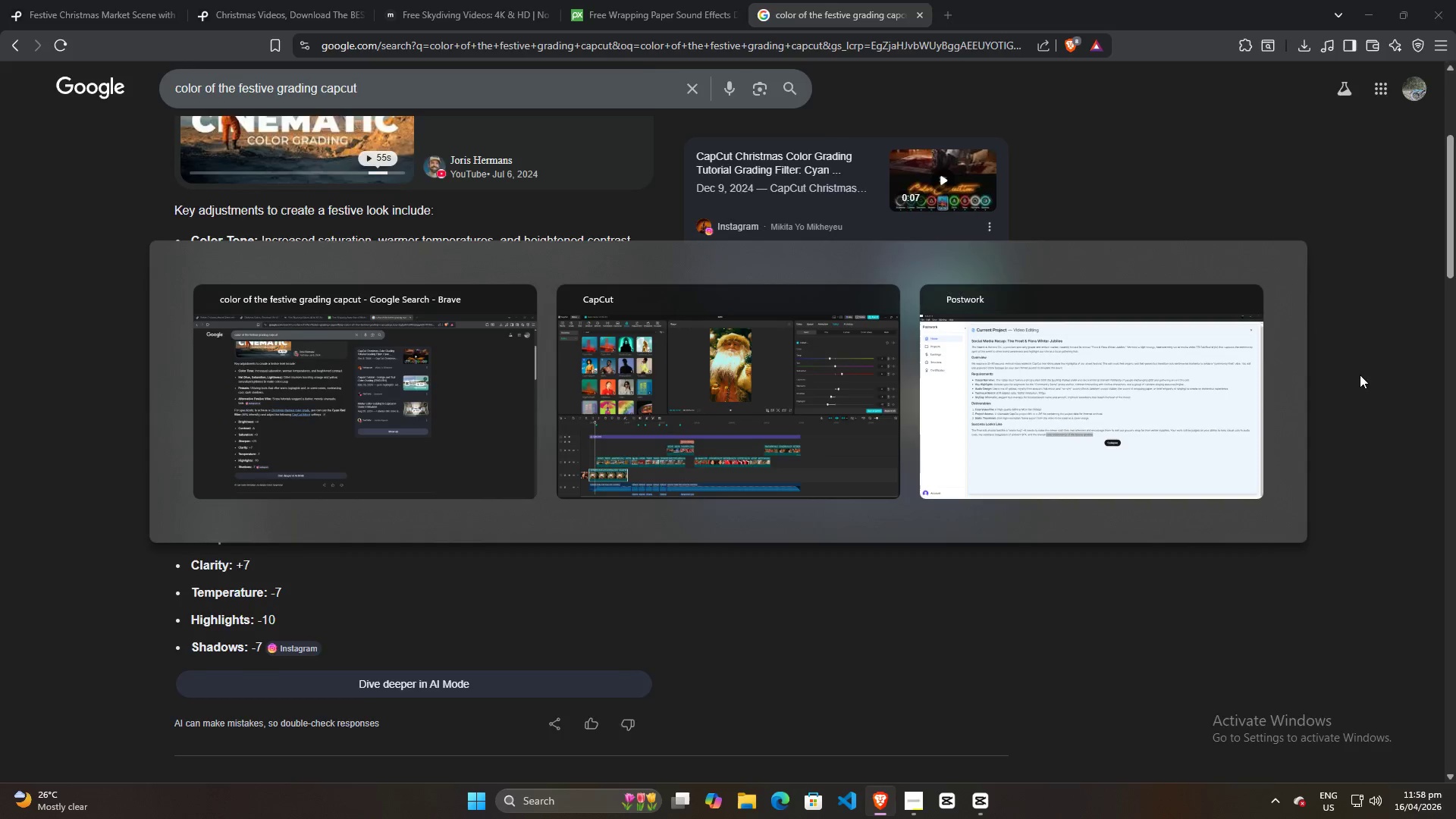 
key(Alt+Tab)
 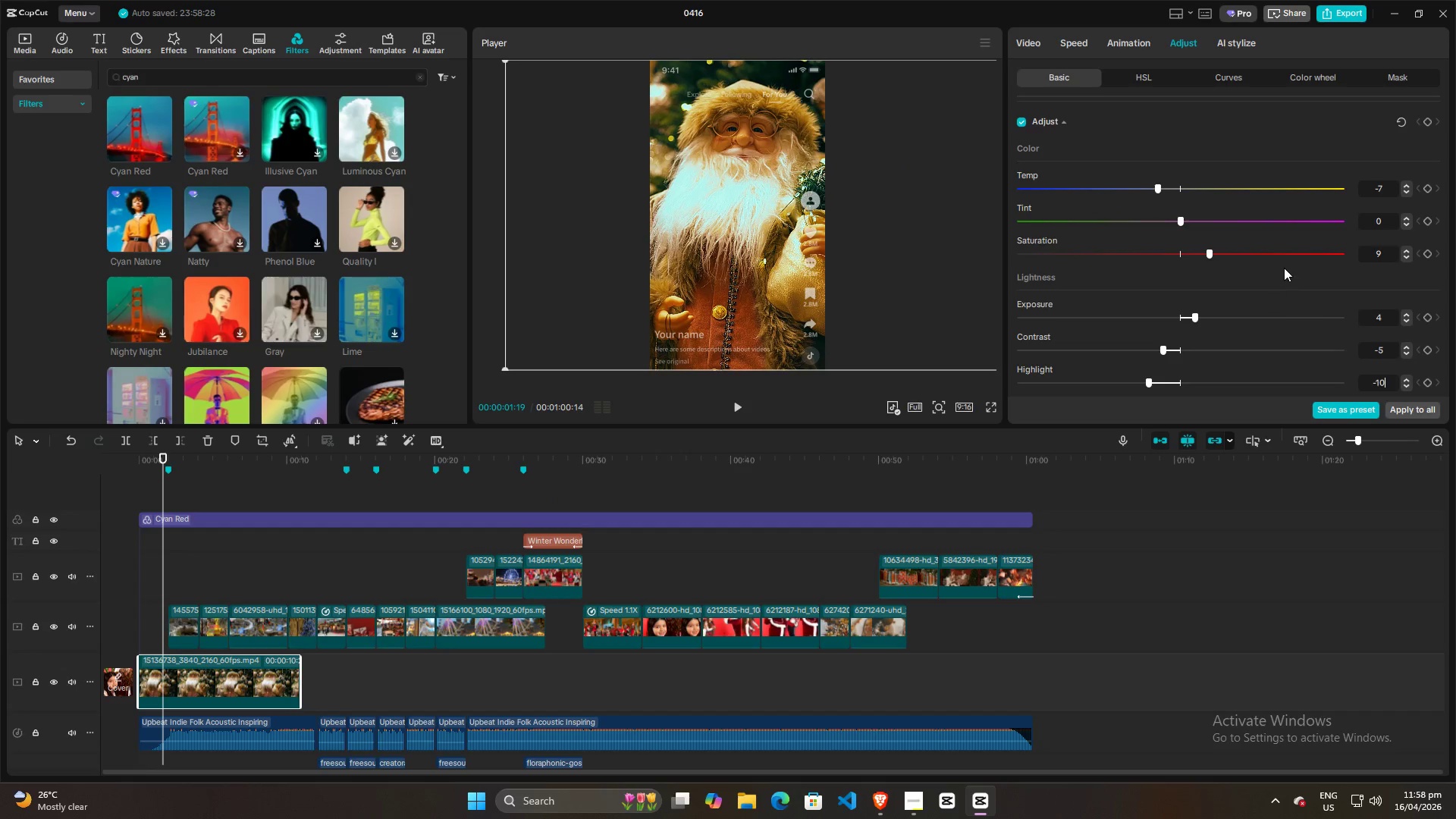 
left_click([1284, 268])
 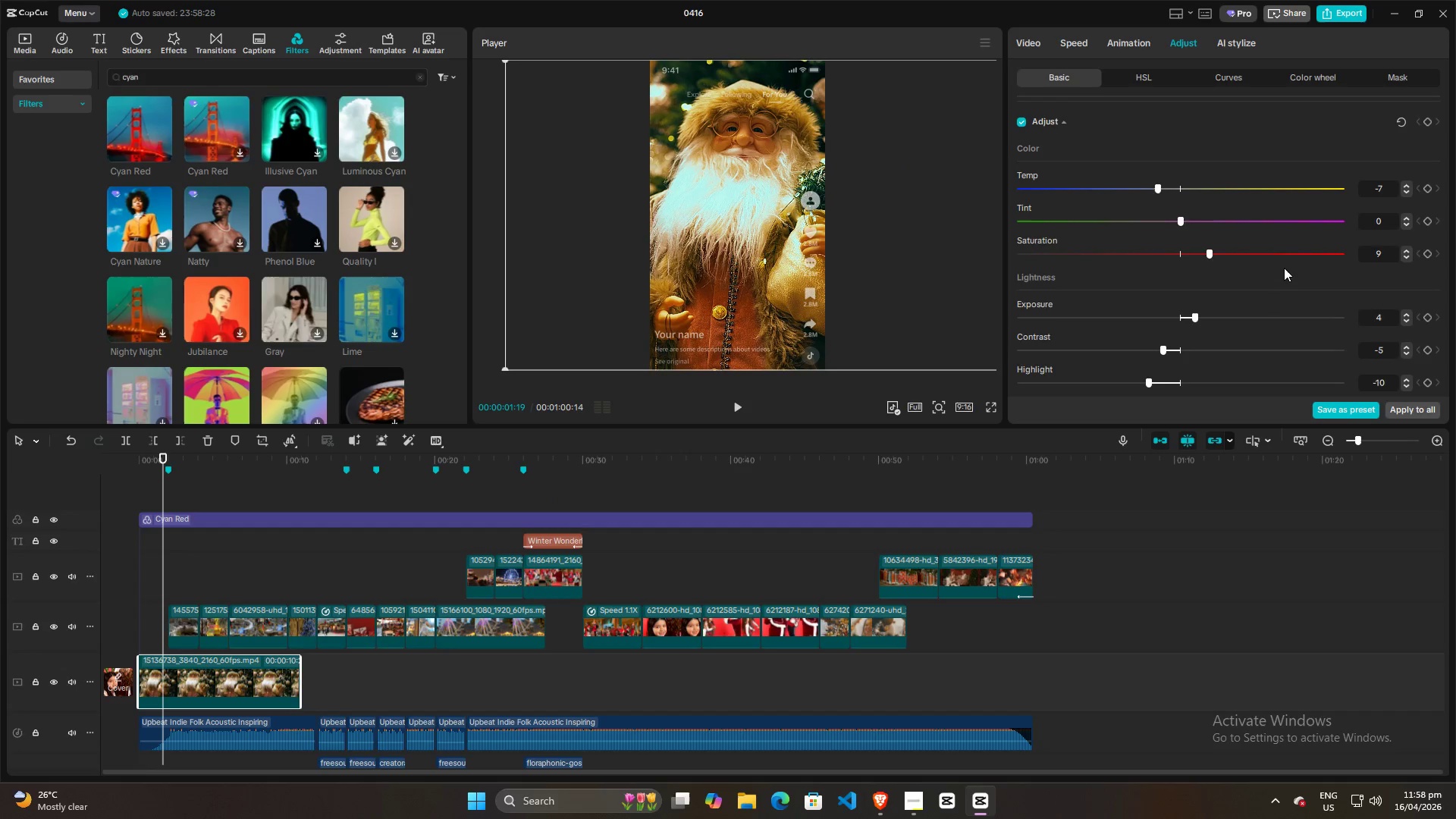 
scroll: coordinate [1284, 268], scroll_direction: down, amount: 2.0
 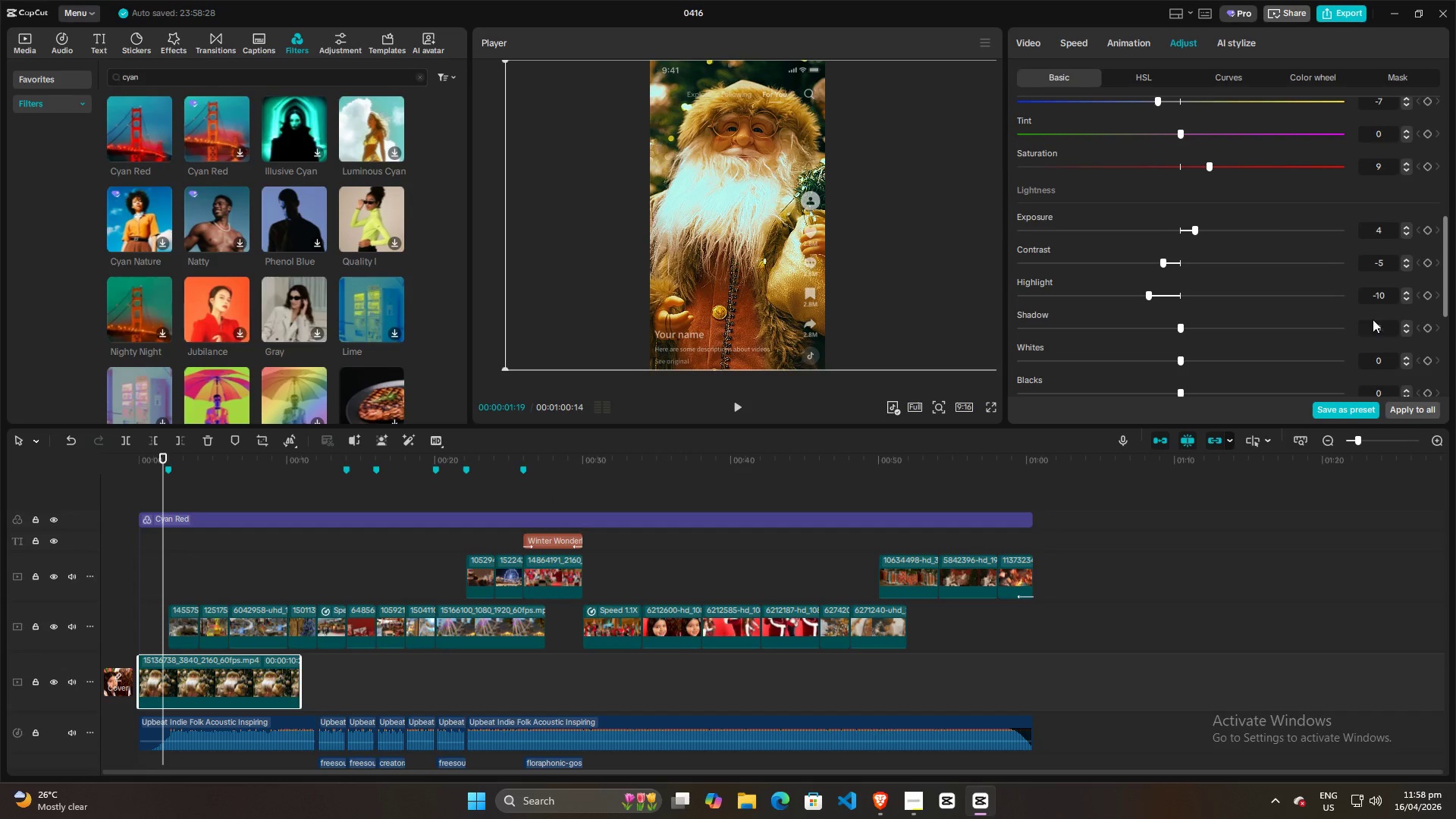 
left_click([1376, 332])
 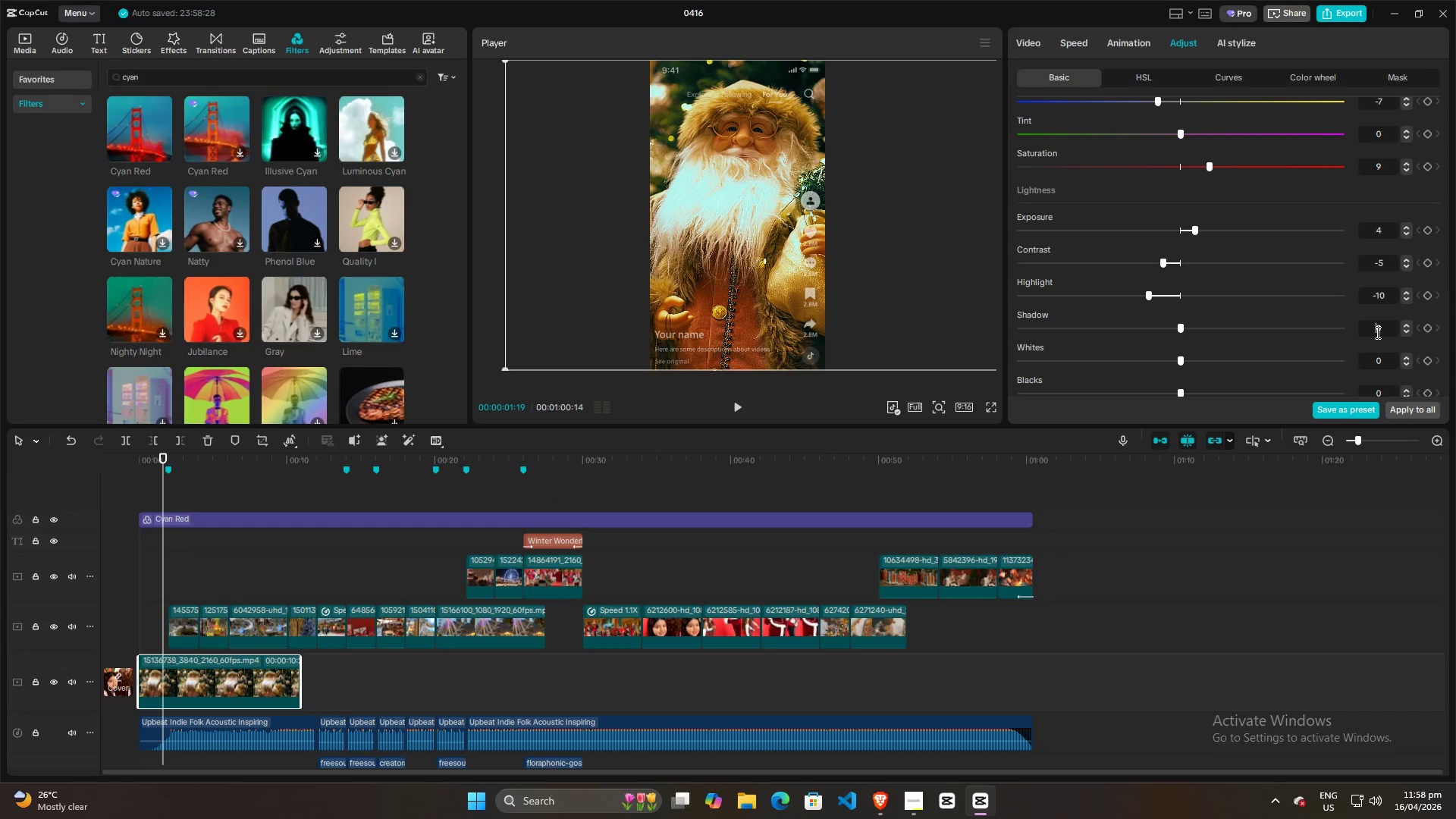 
key(Alt+AltLeft)
 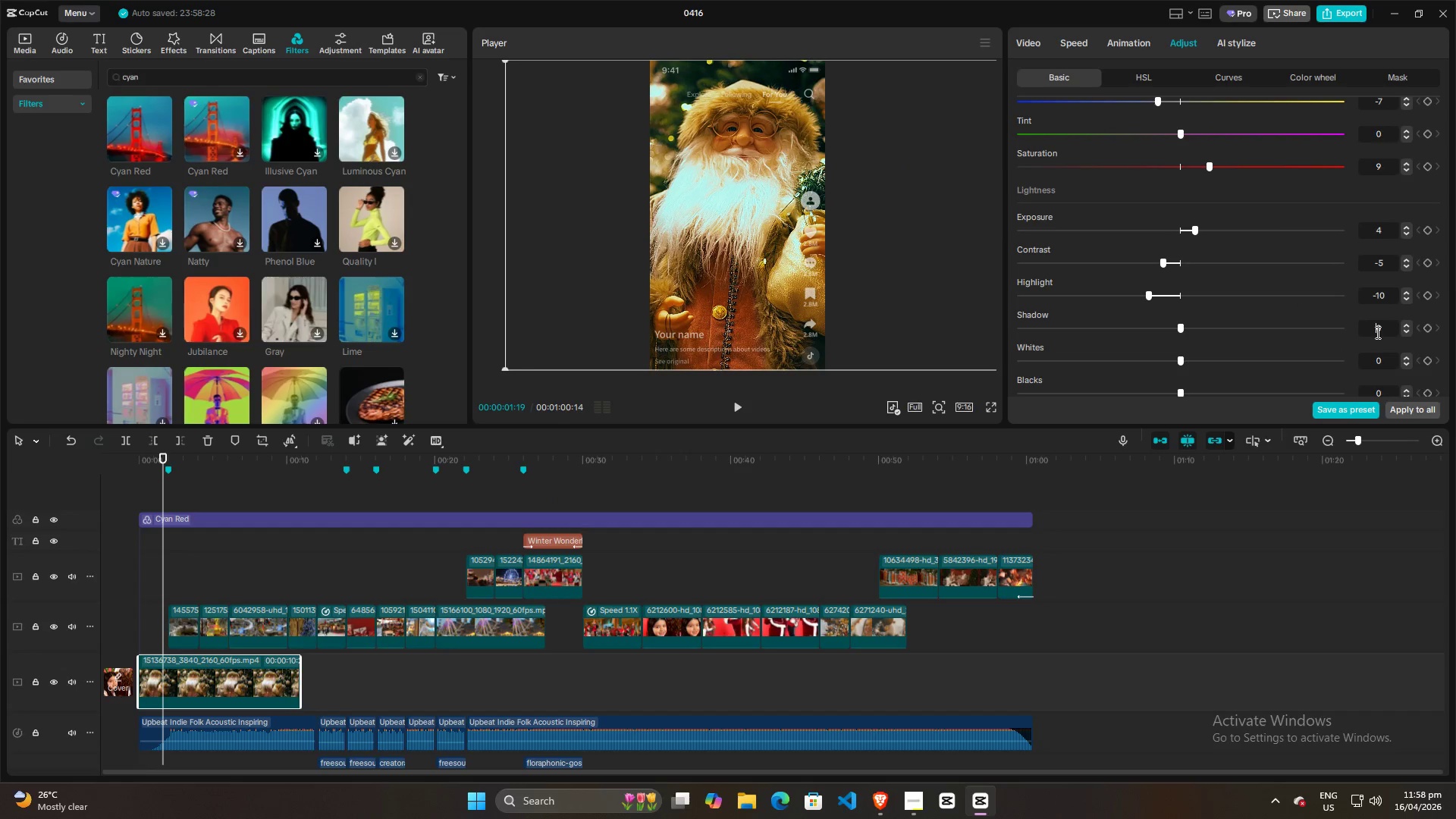 
key(Alt+Tab)
 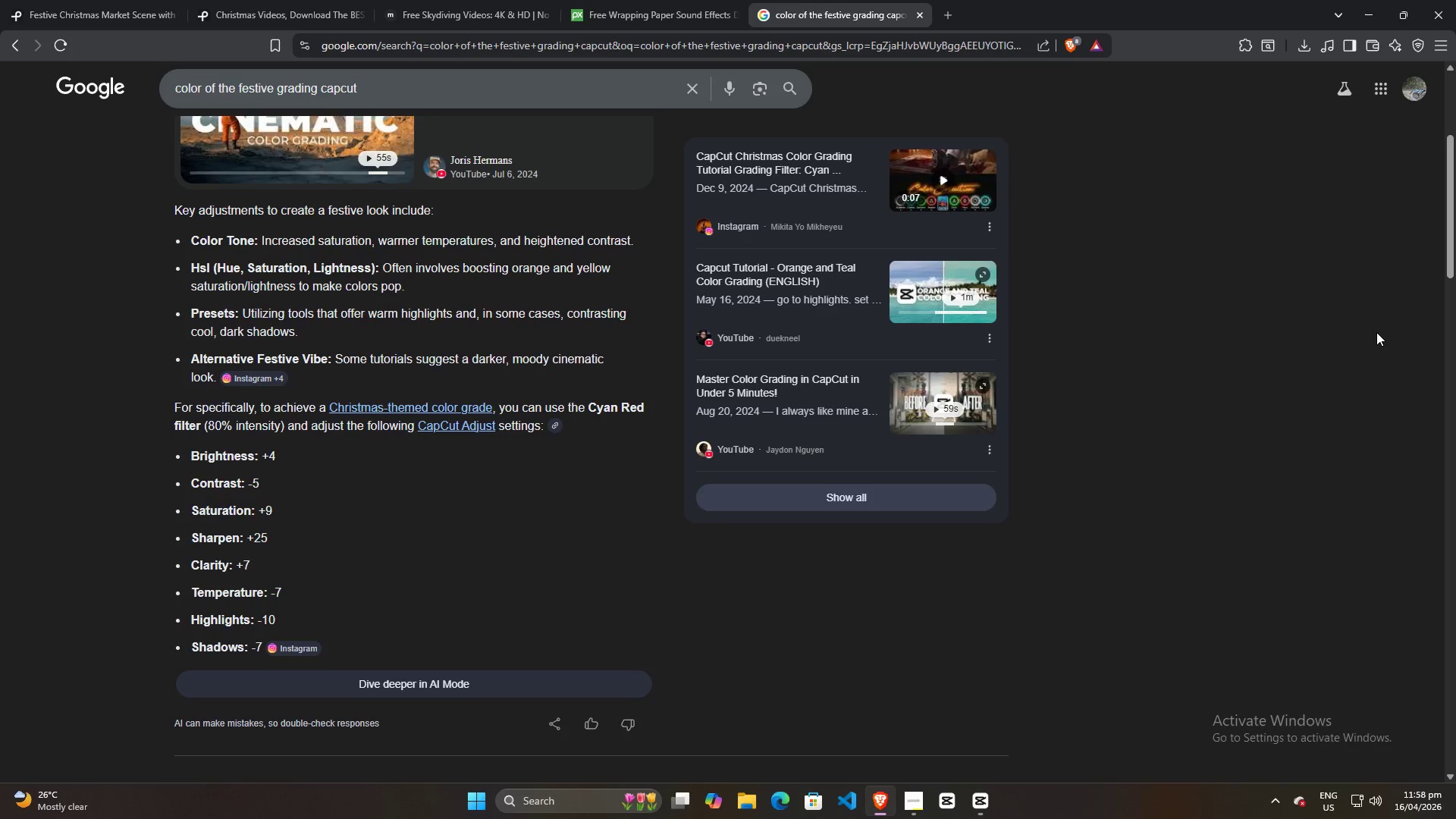 
key(Alt+AltLeft)
 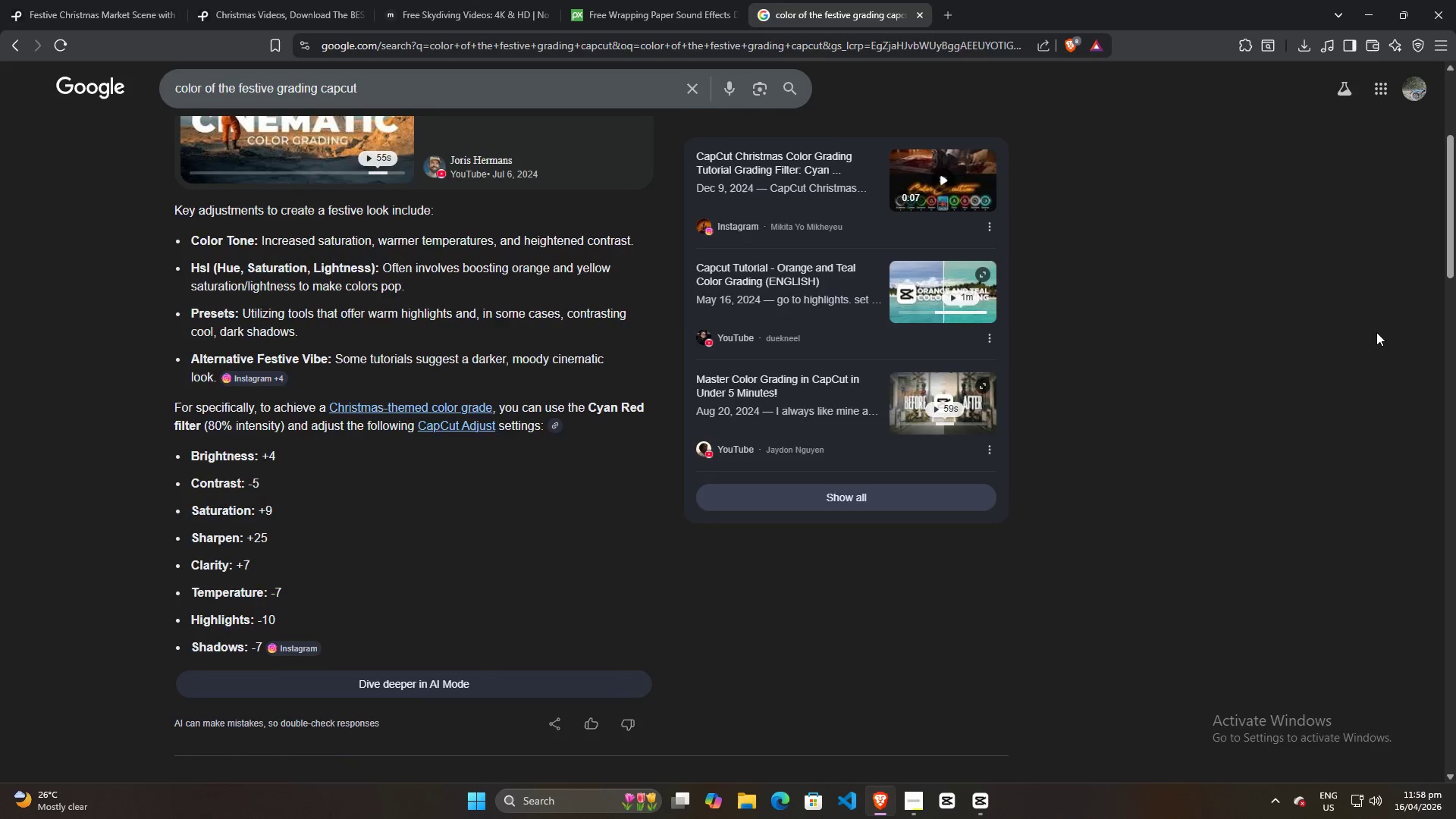 
key(Alt+Tab)
 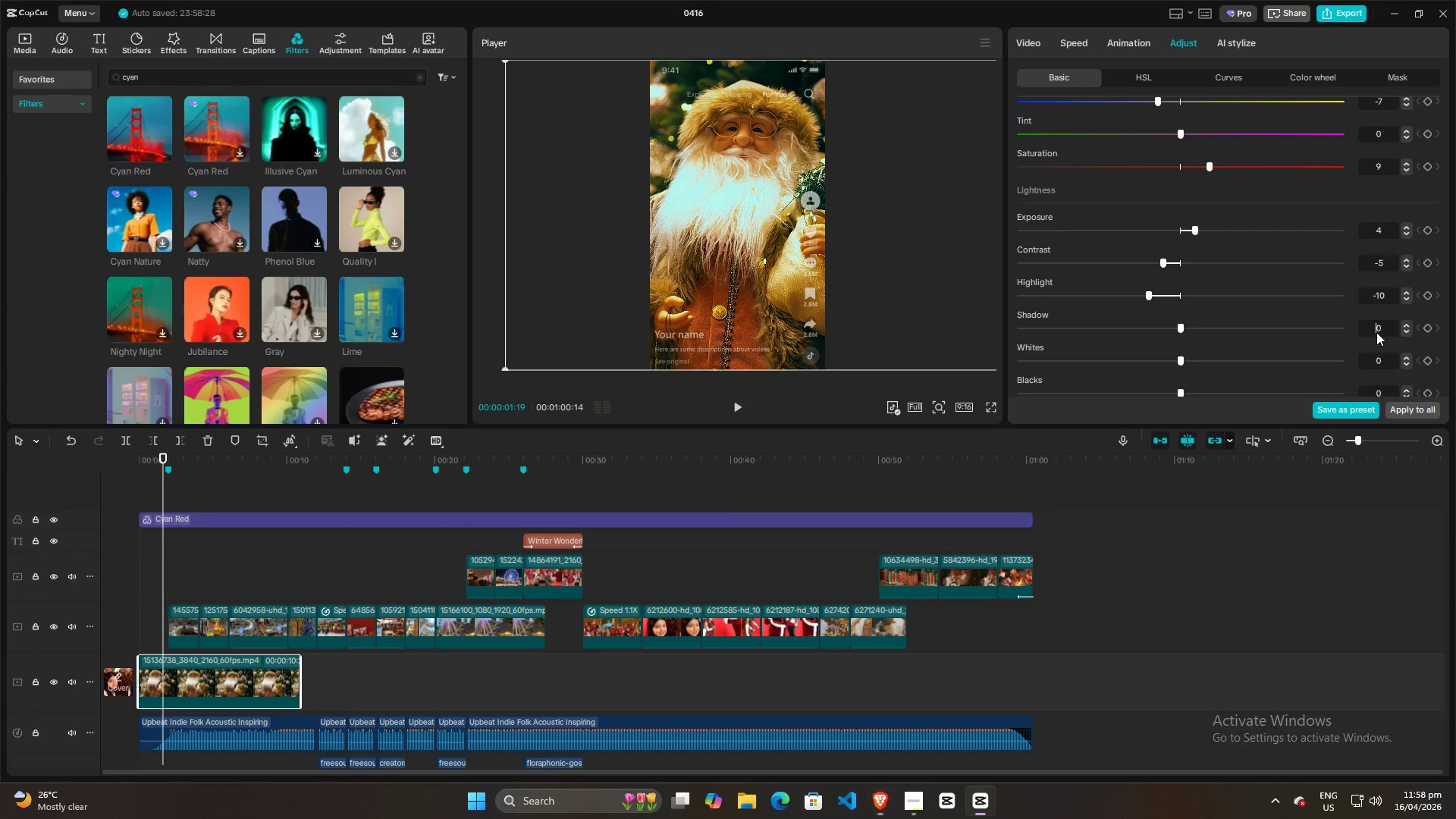 
scroll: coordinate [1376, 332], scroll_direction: down, amount: 7.0
 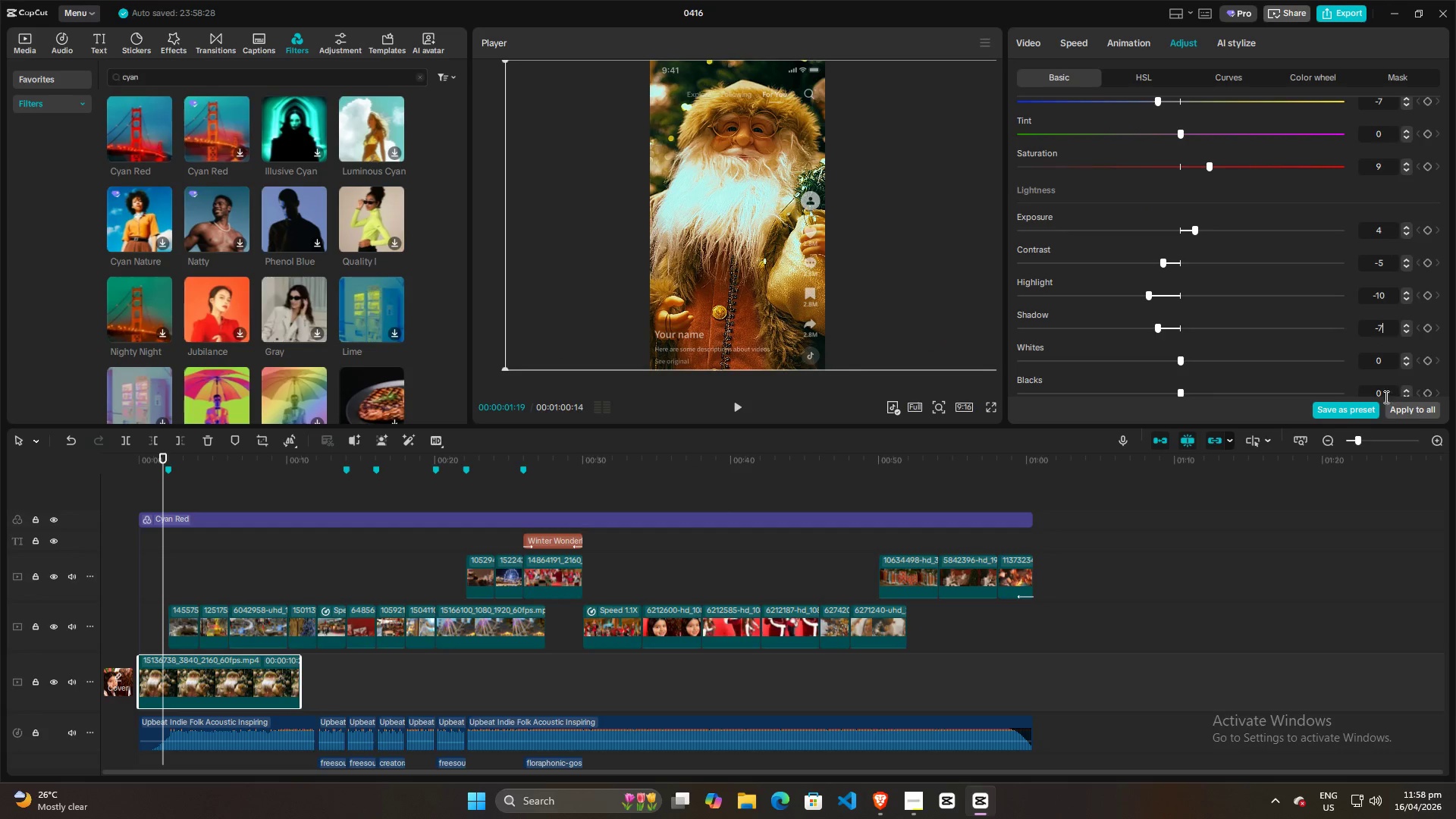 
left_click([1420, 413])
 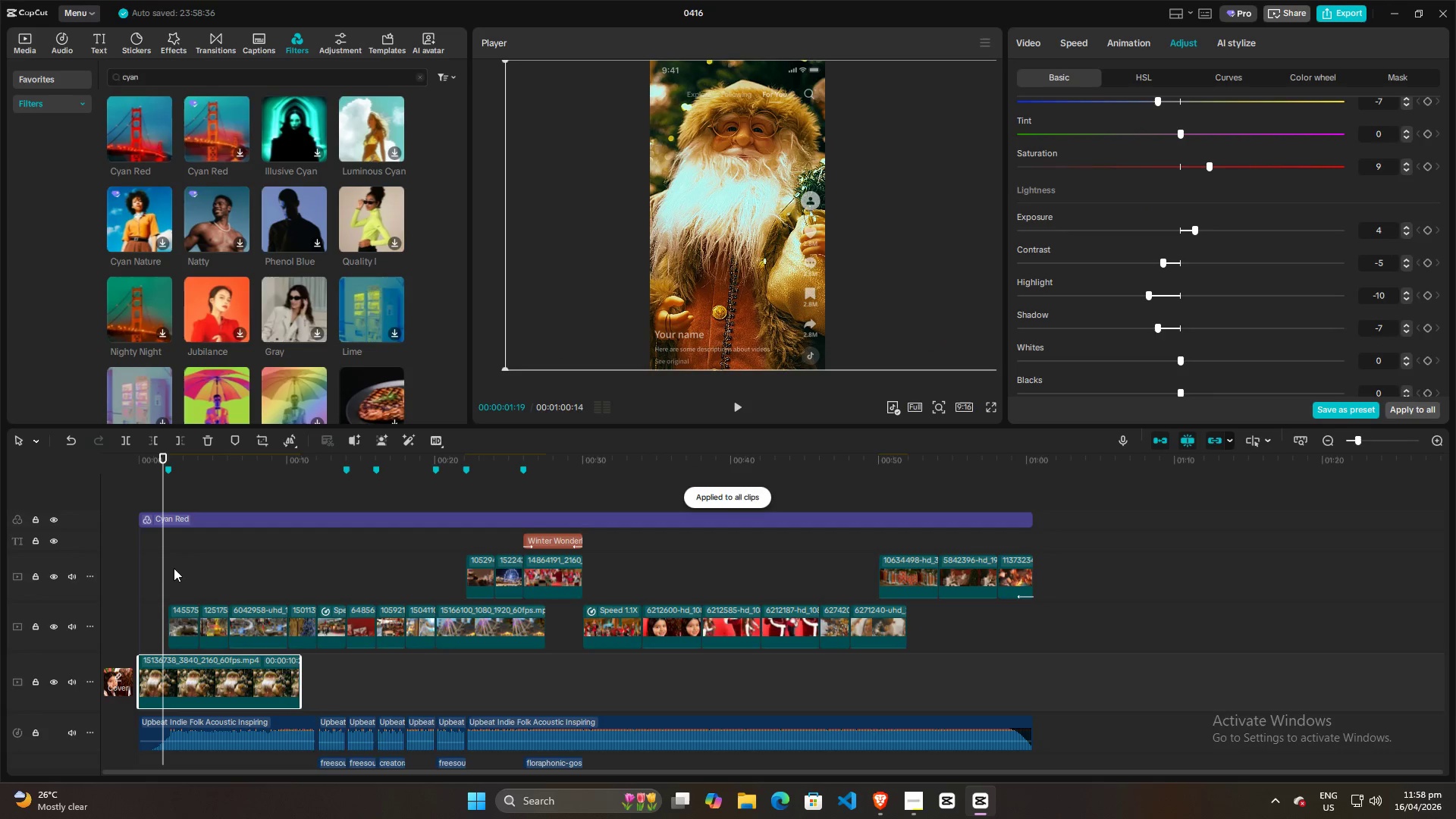 
left_click([159, 572])
 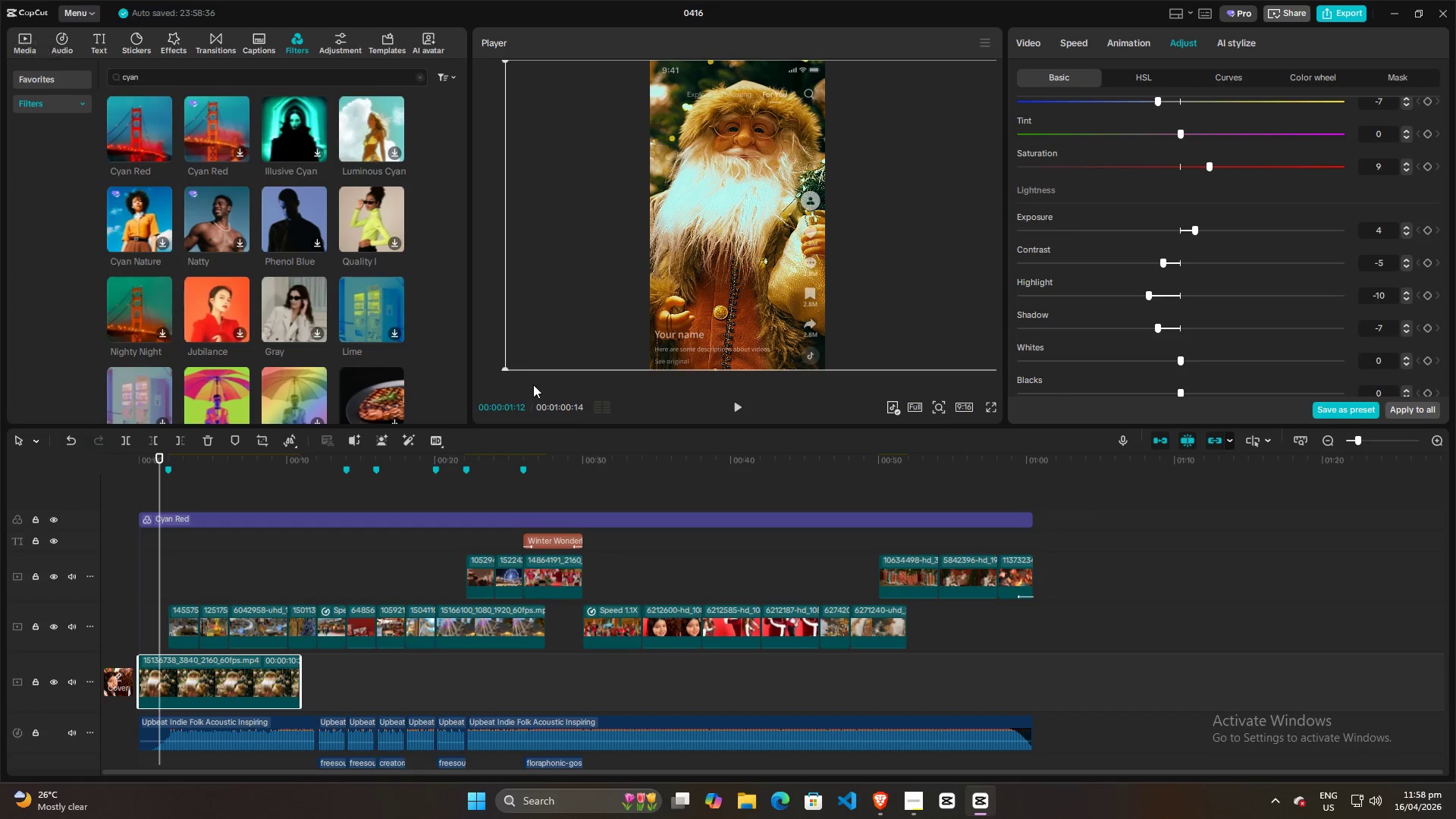 
left_click([532, 386])
 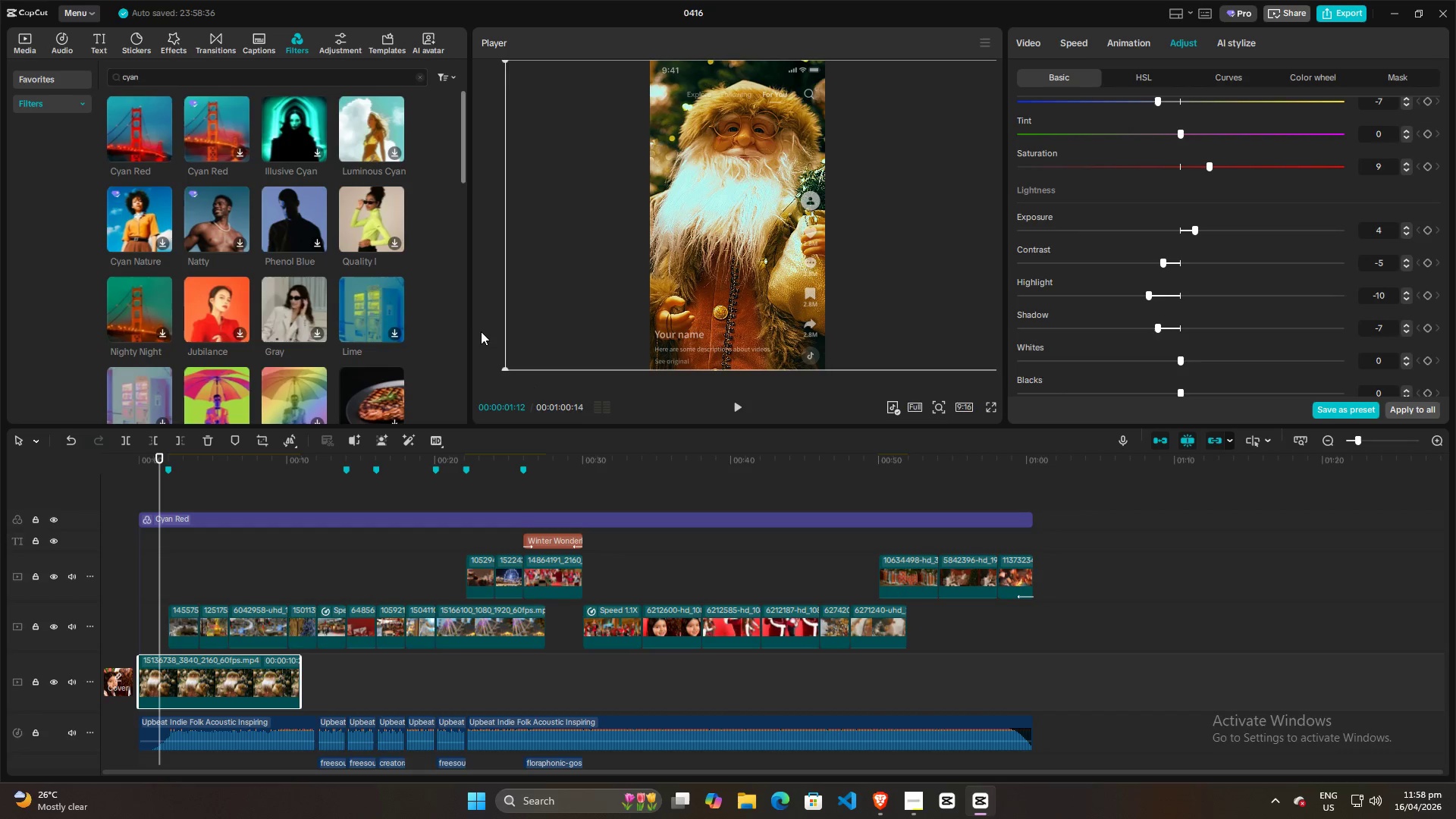 
left_click([488, 321])
 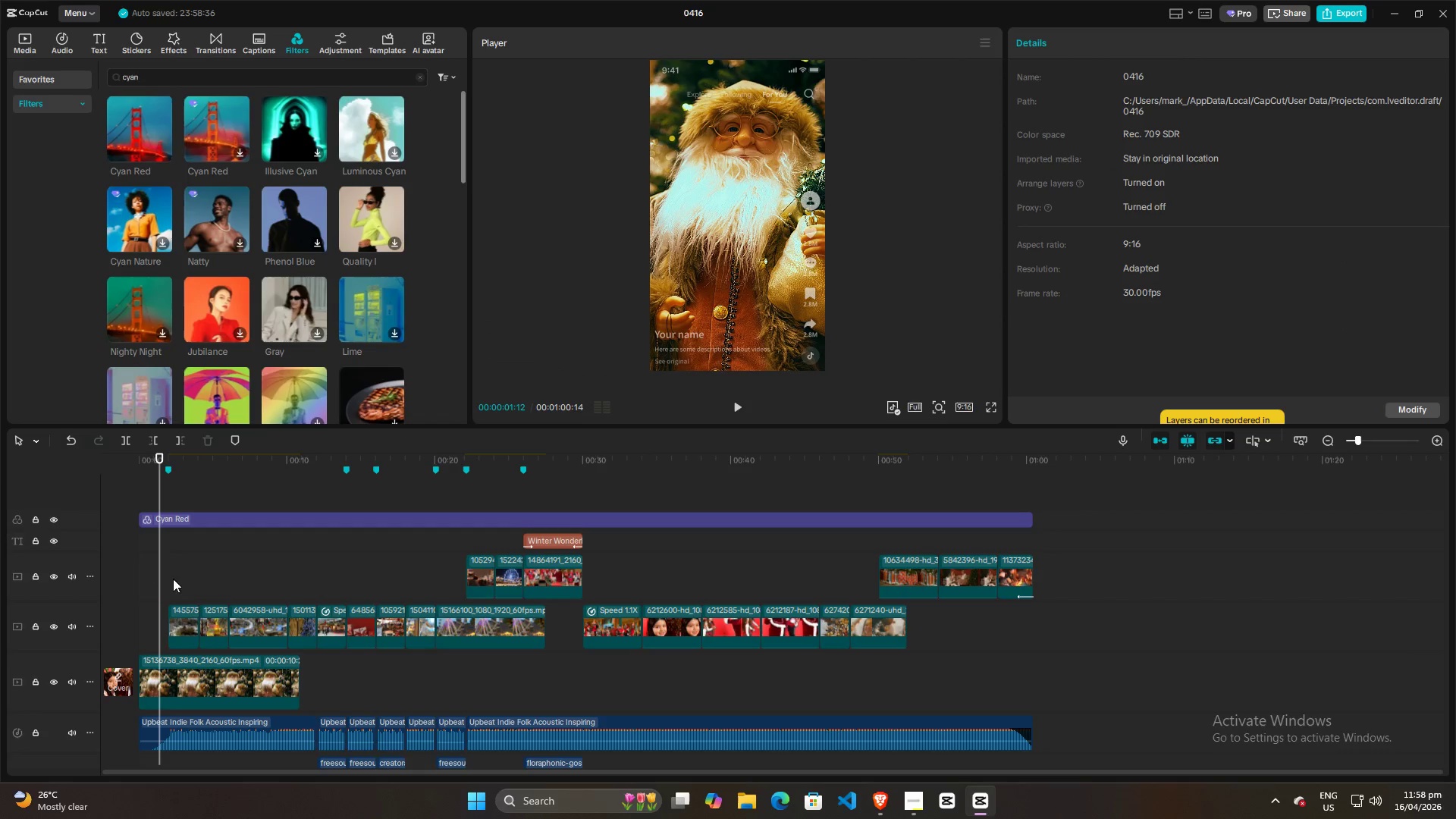 
left_click([149, 582])
 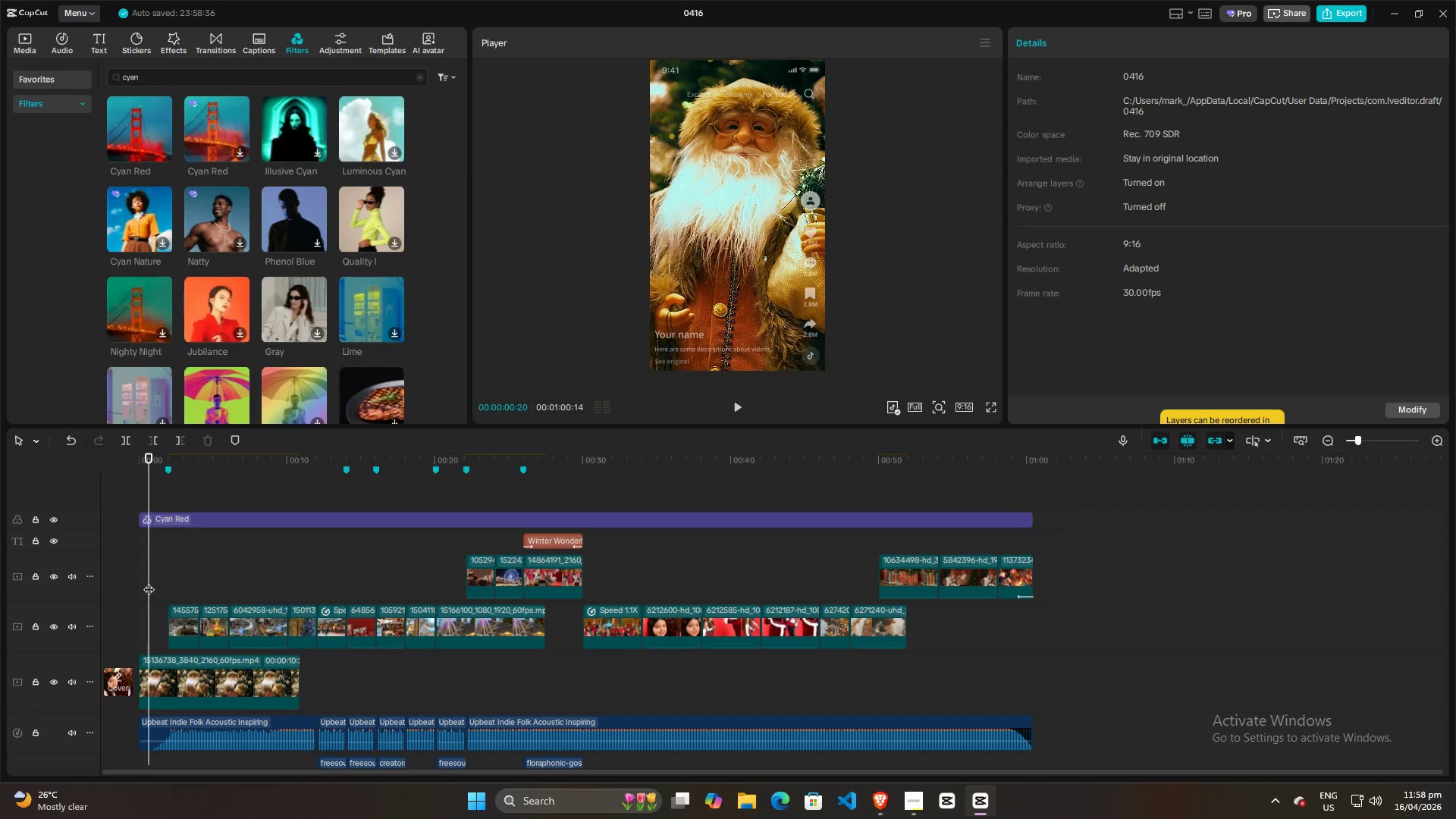 
key(Space)
 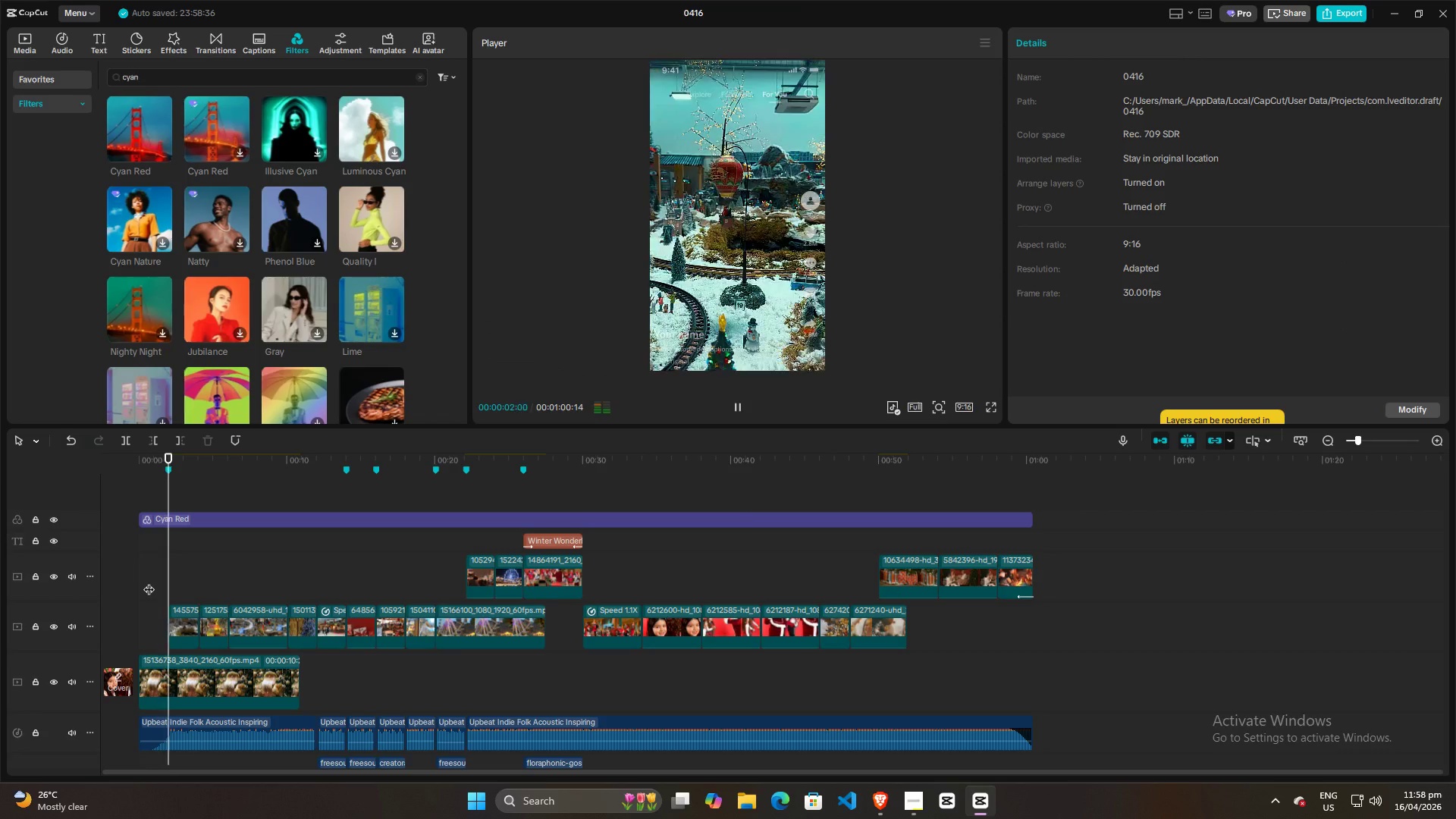 
key(Space)
 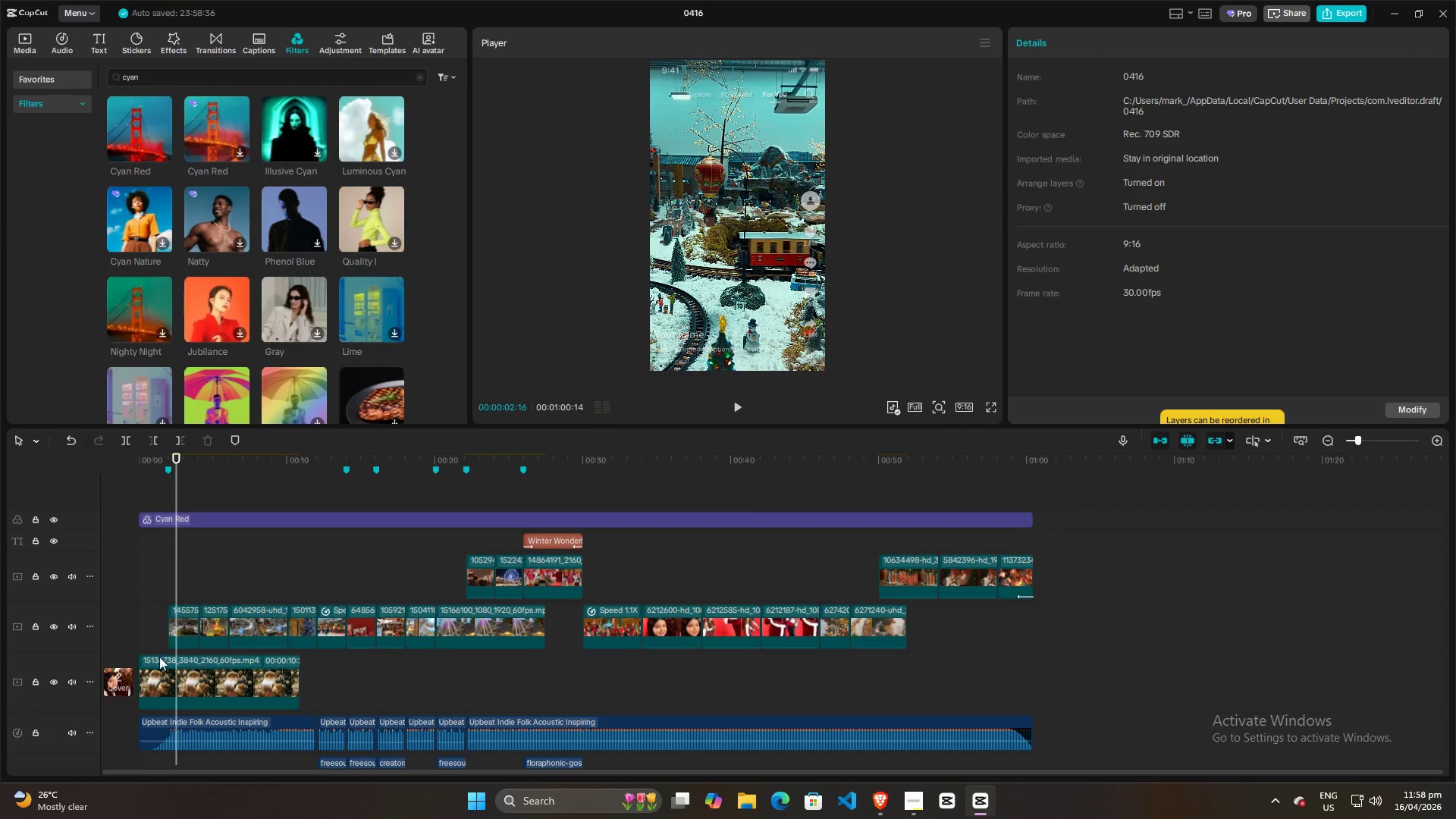 
left_click([160, 670])
 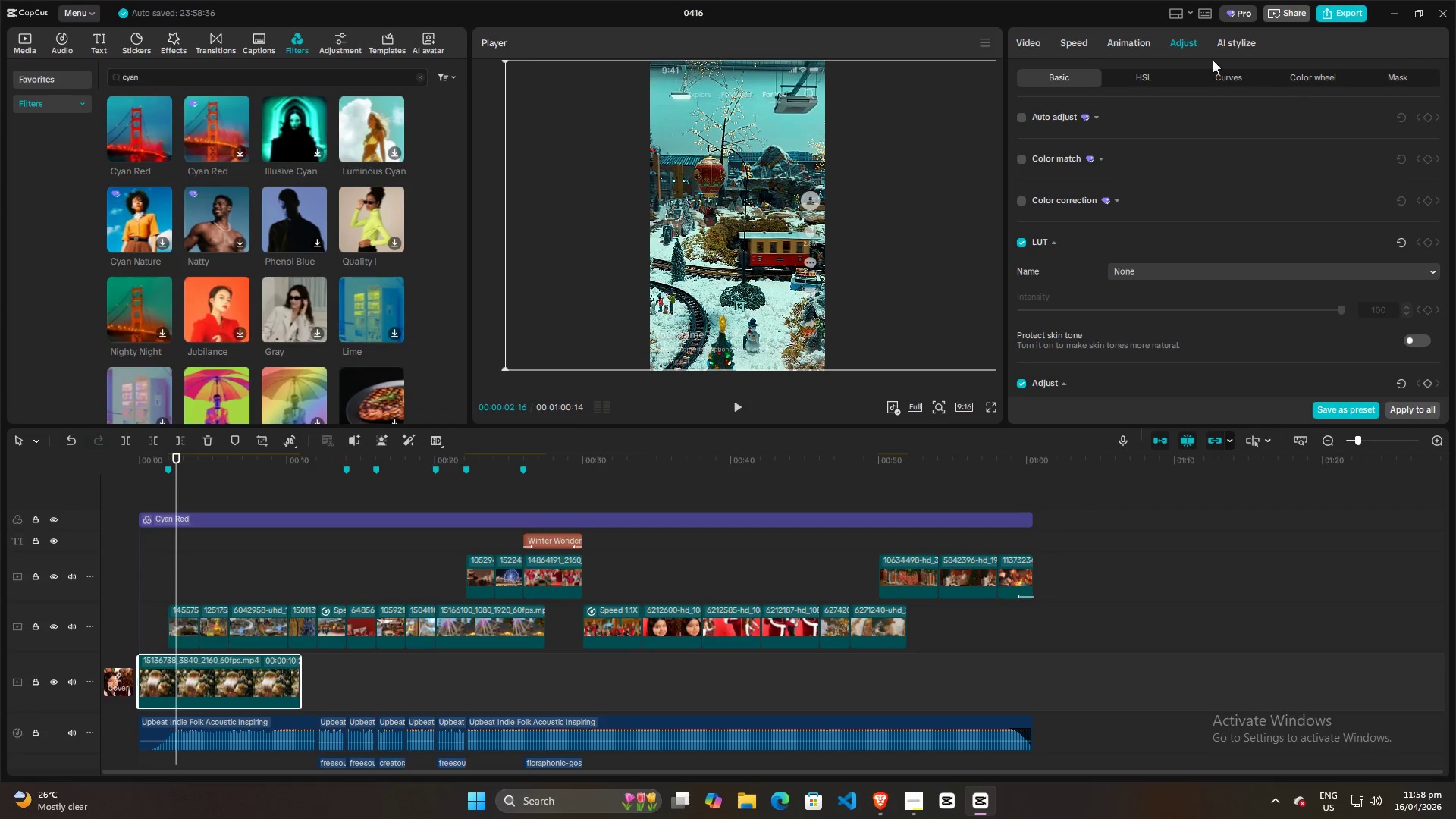 
left_click([1188, 45])
 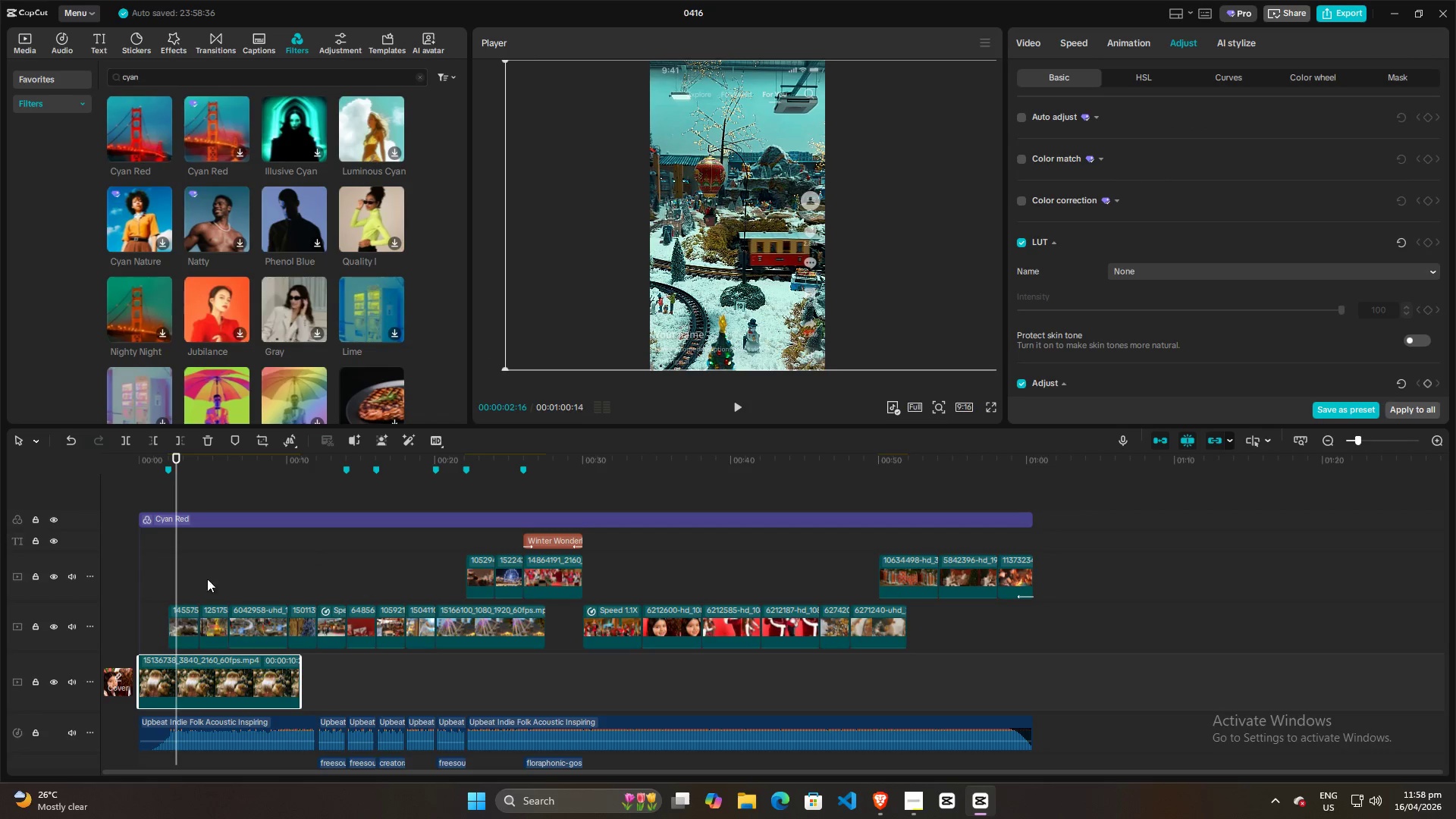 
left_click([154, 573])
 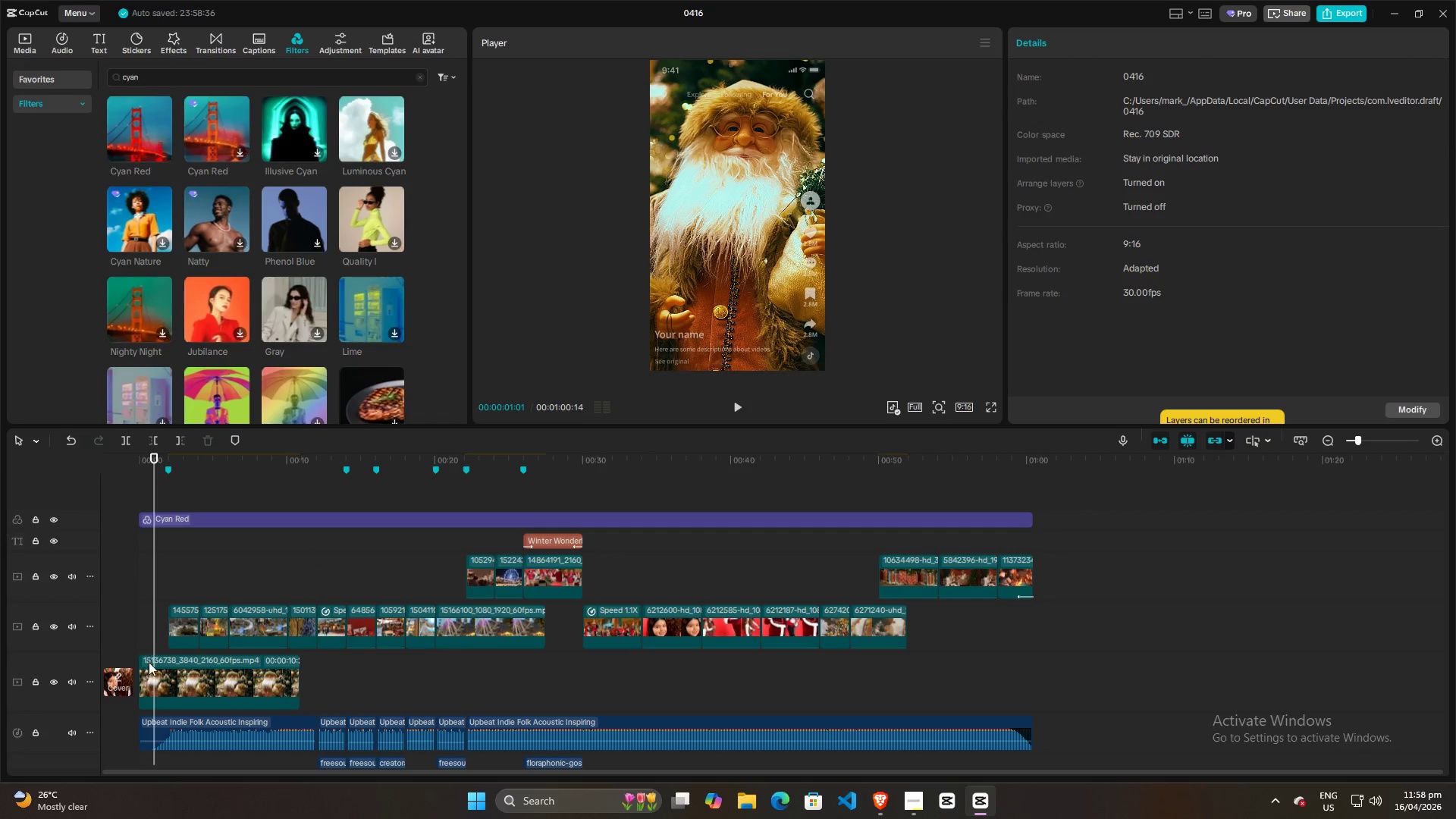 
left_click([148, 671])
 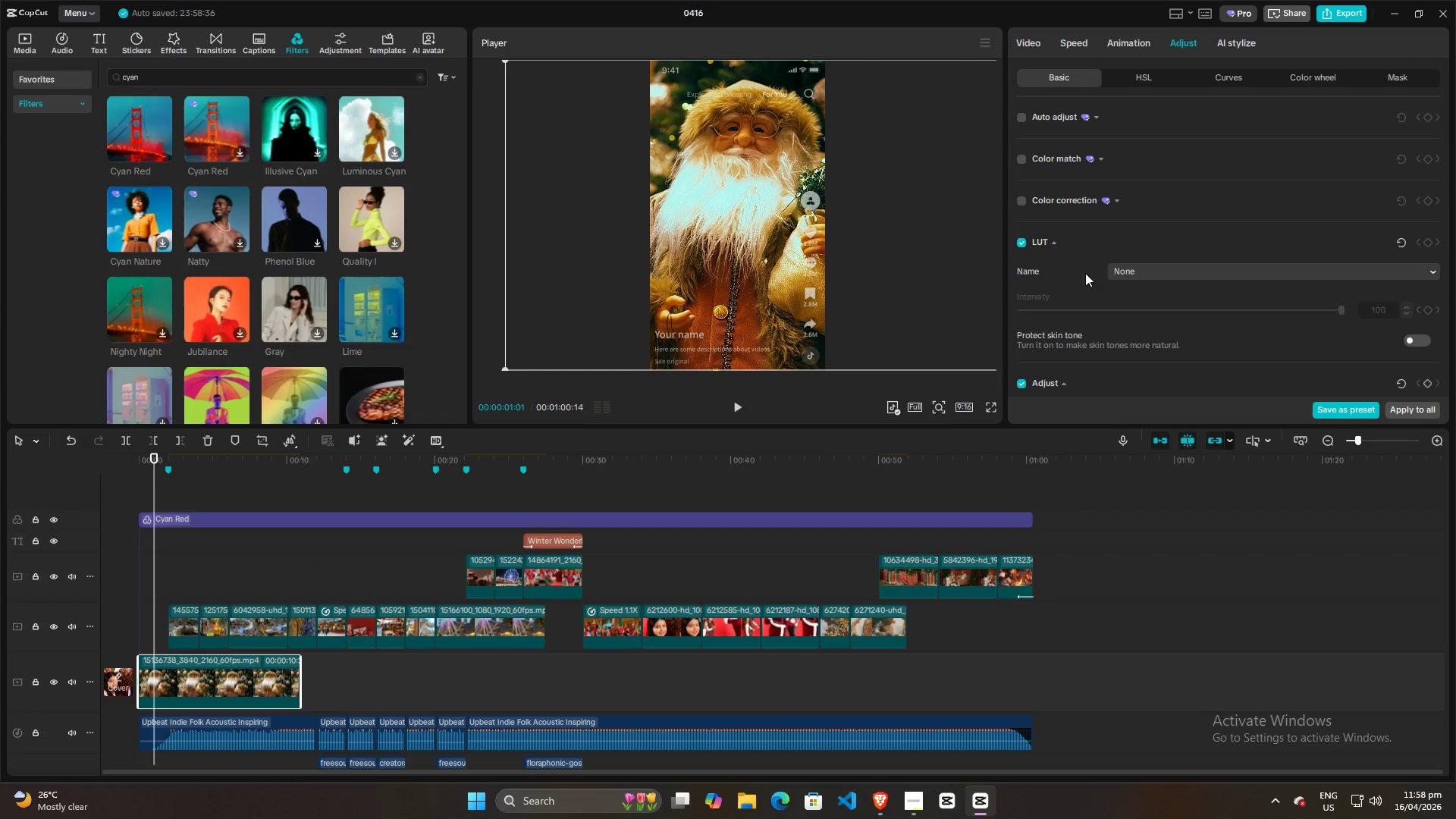 
scroll: coordinate [1269, 325], scroll_direction: down, amount: 15.0
 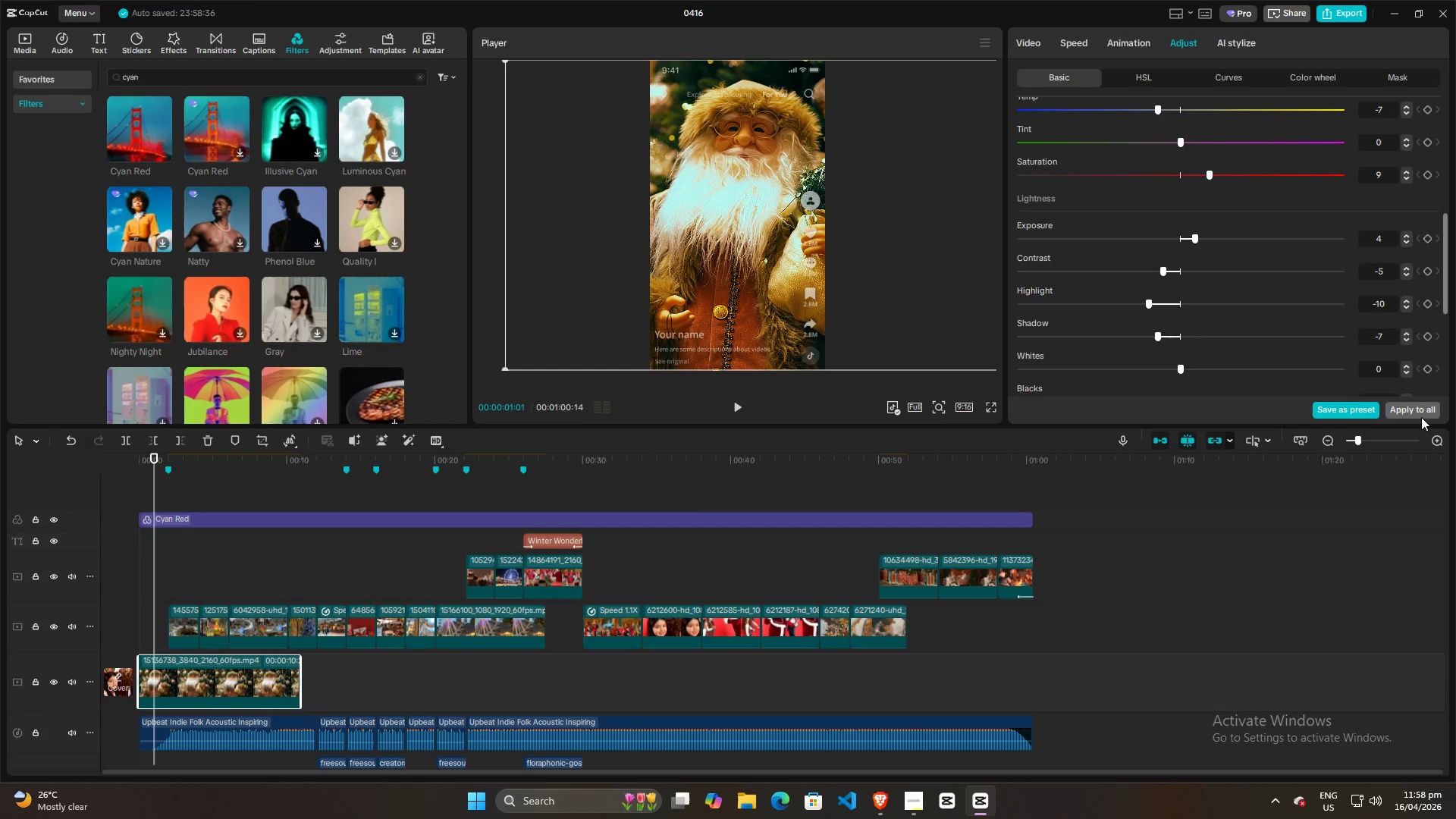 
double_click([1421, 416])
 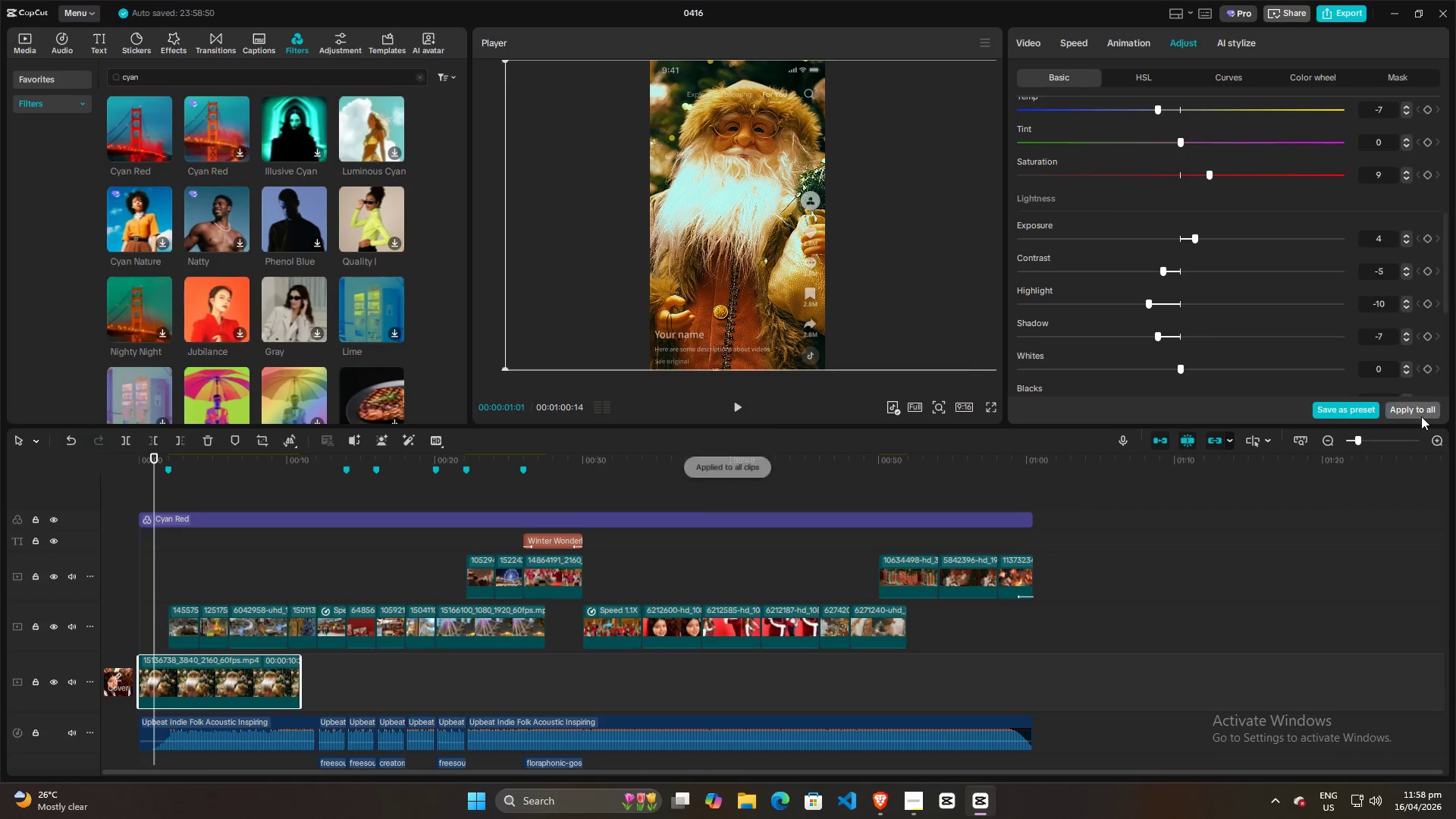 
triple_click([1421, 416])
 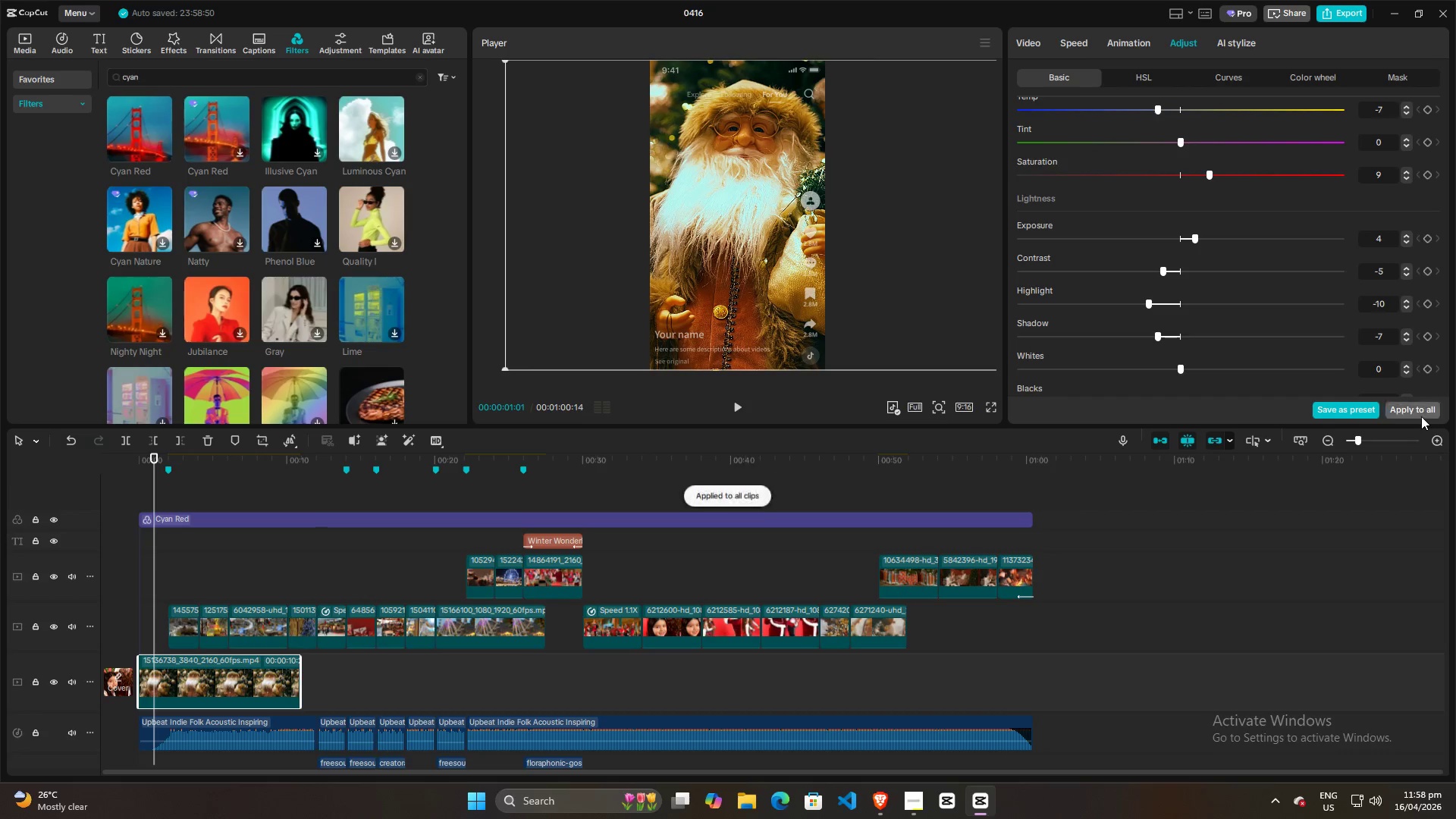 
triple_click([1421, 416])
 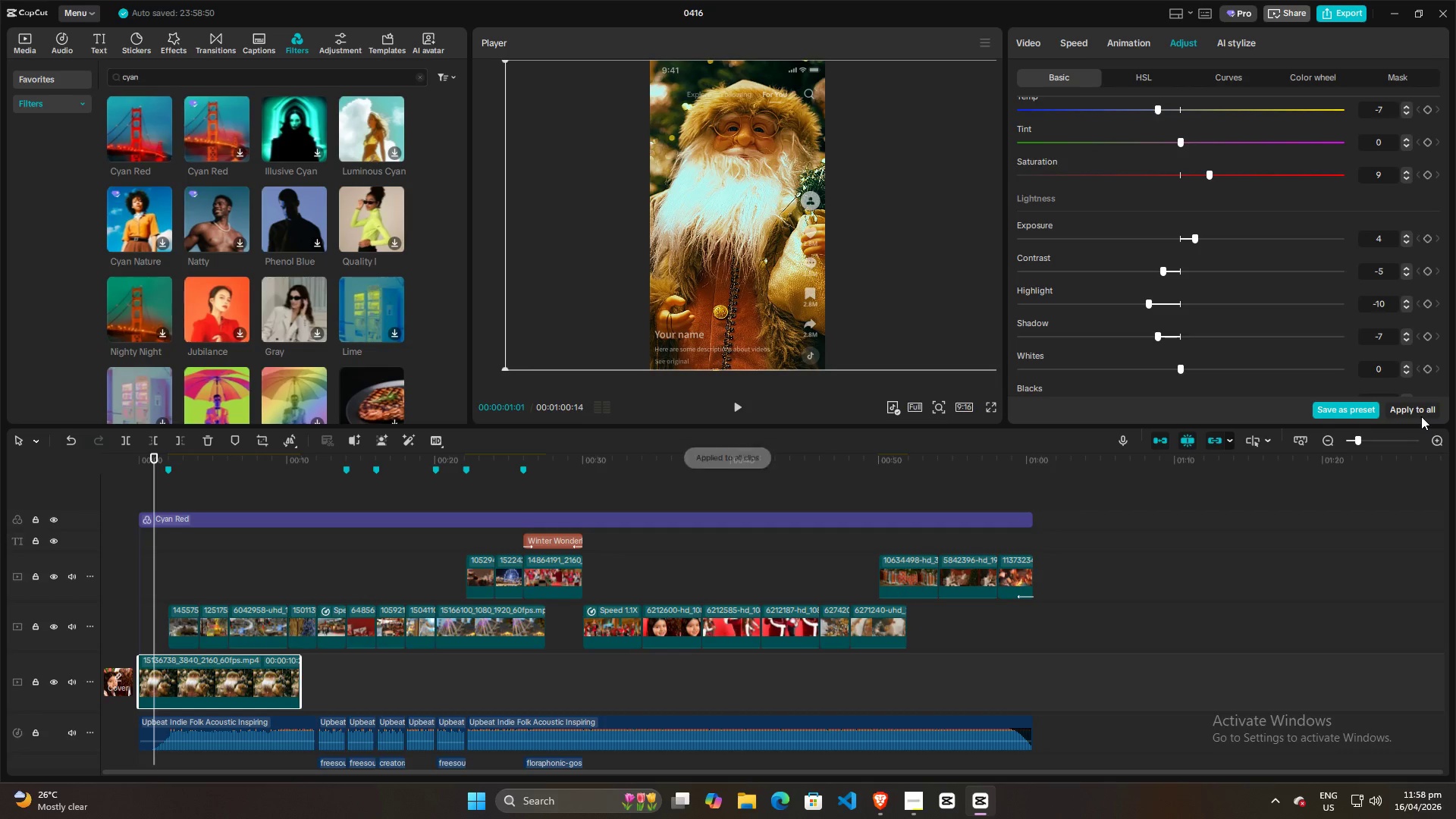 
triple_click([1421, 416])
 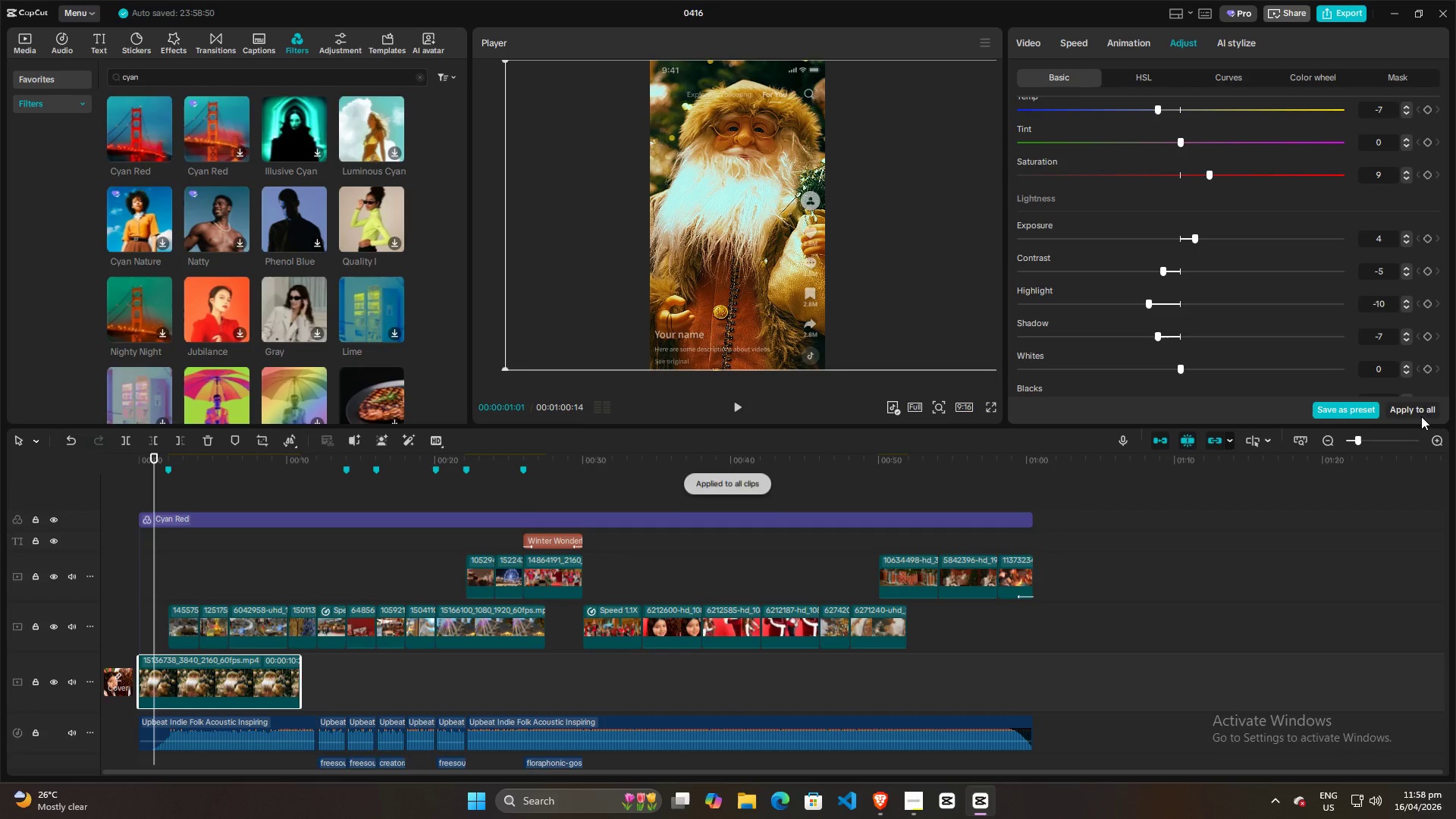 
triple_click([1421, 416])
 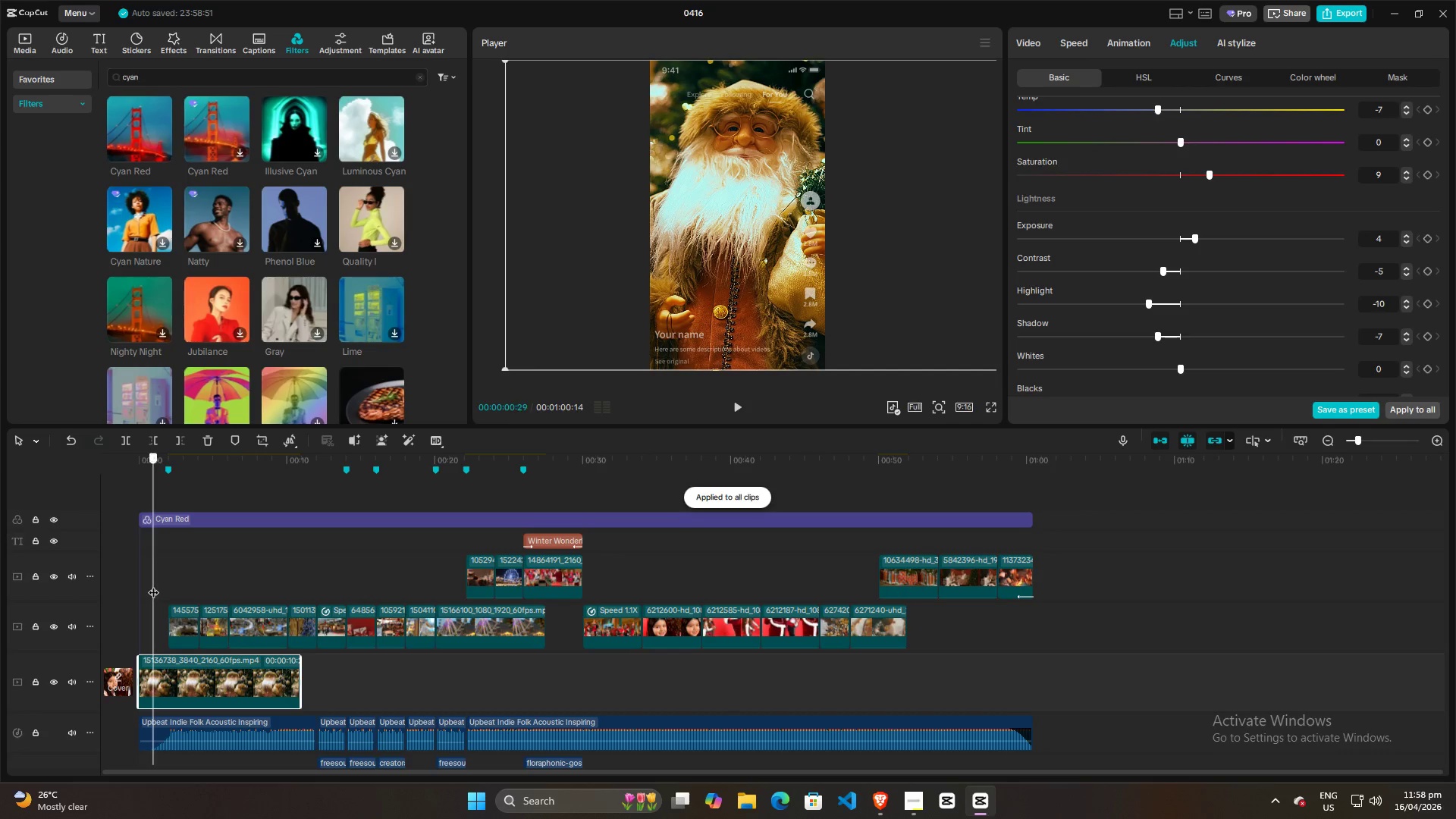 
double_click([159, 579])
 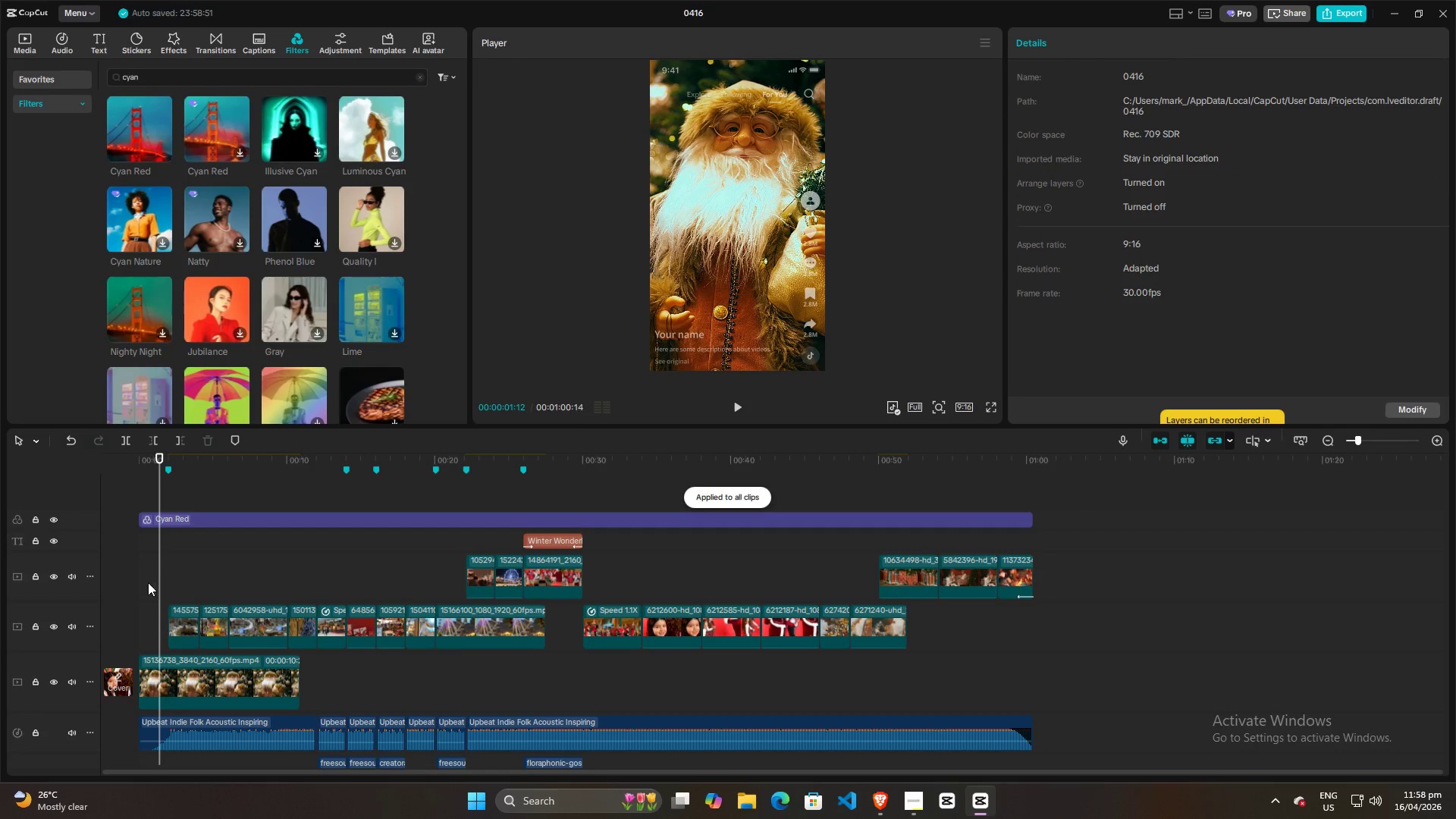 
left_click([146, 582])
 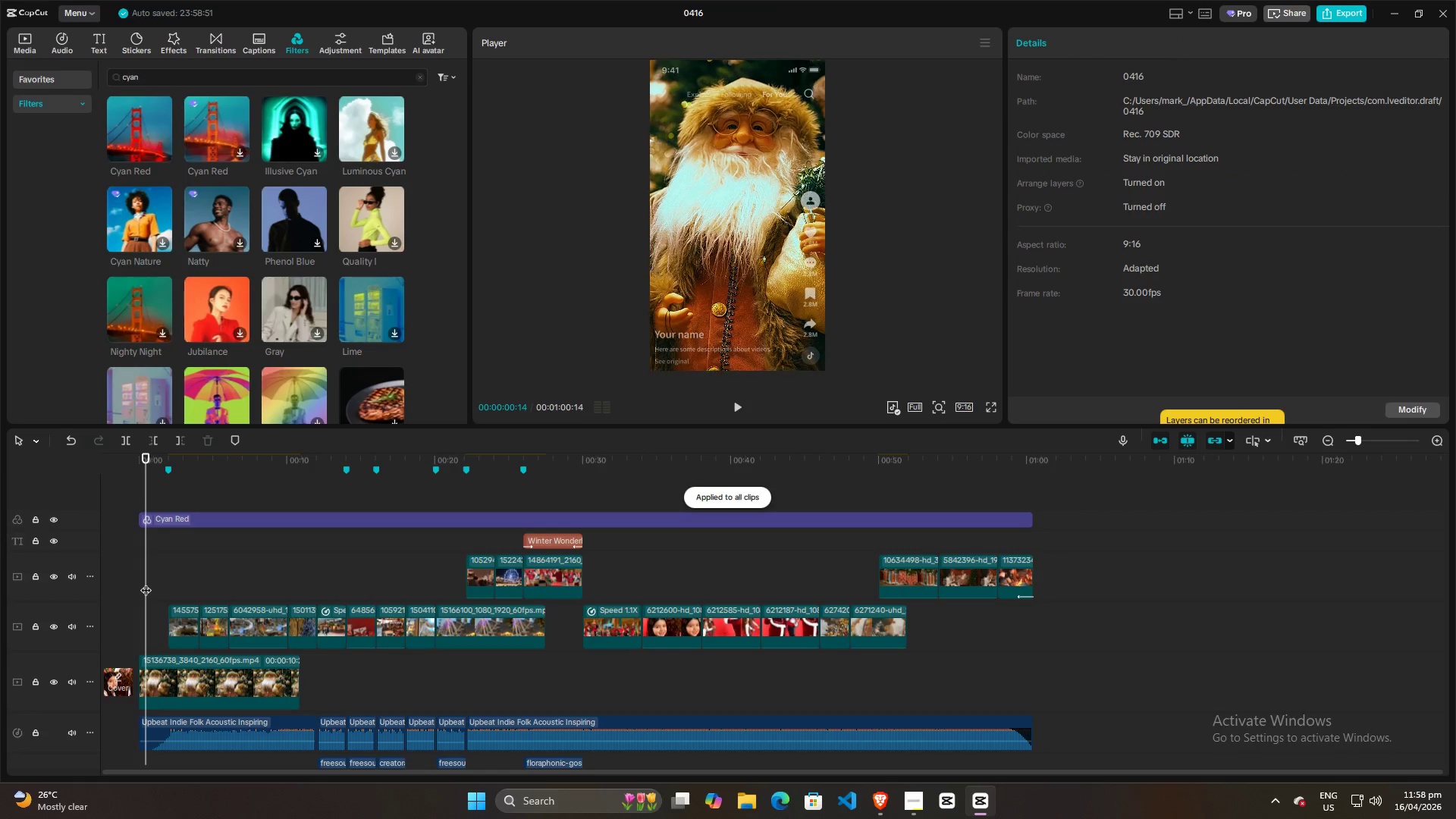 
left_click_drag(start_coordinate=[146, 582], to_coordinate=[103, 587])
 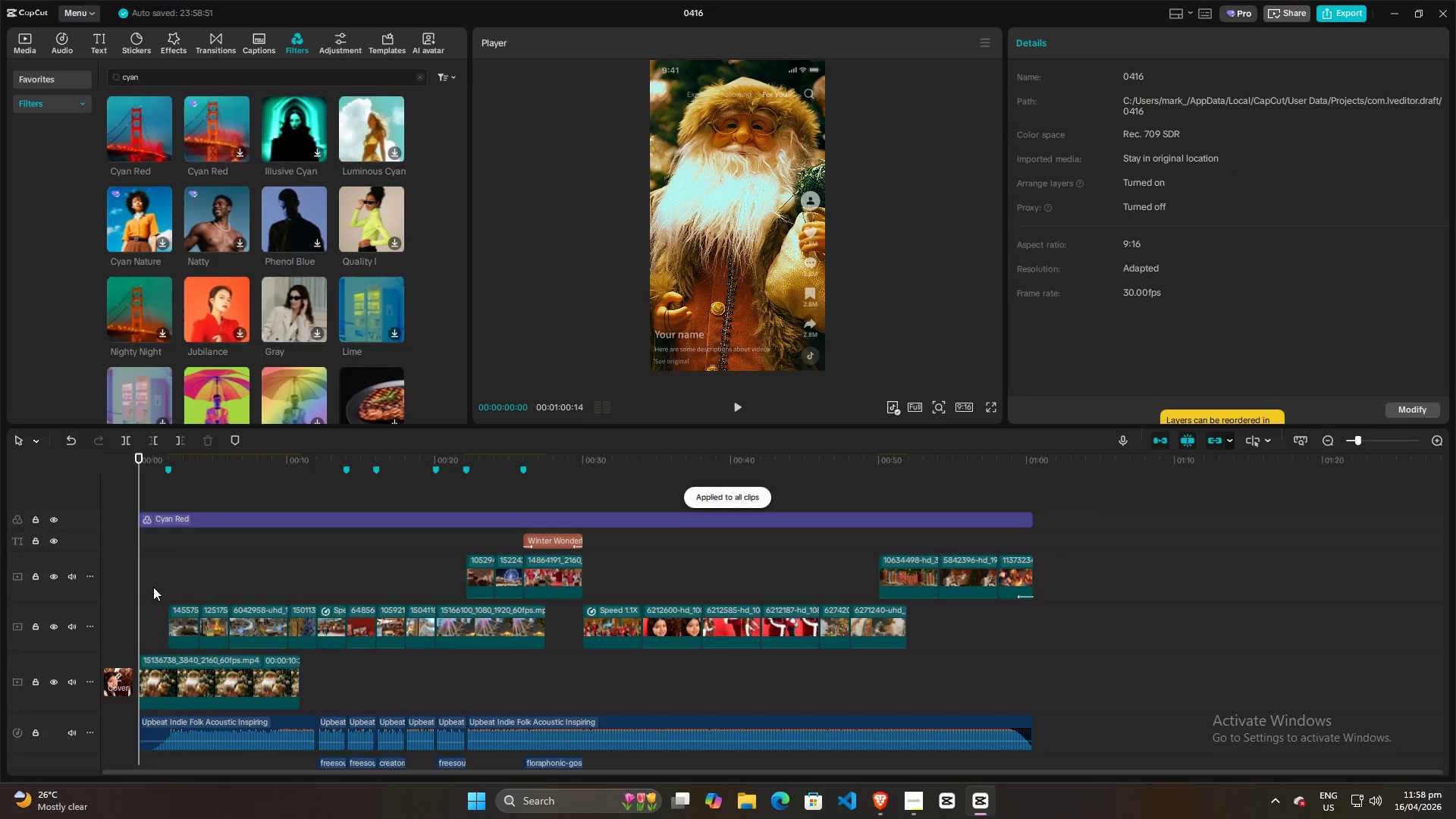 
key(Space)
 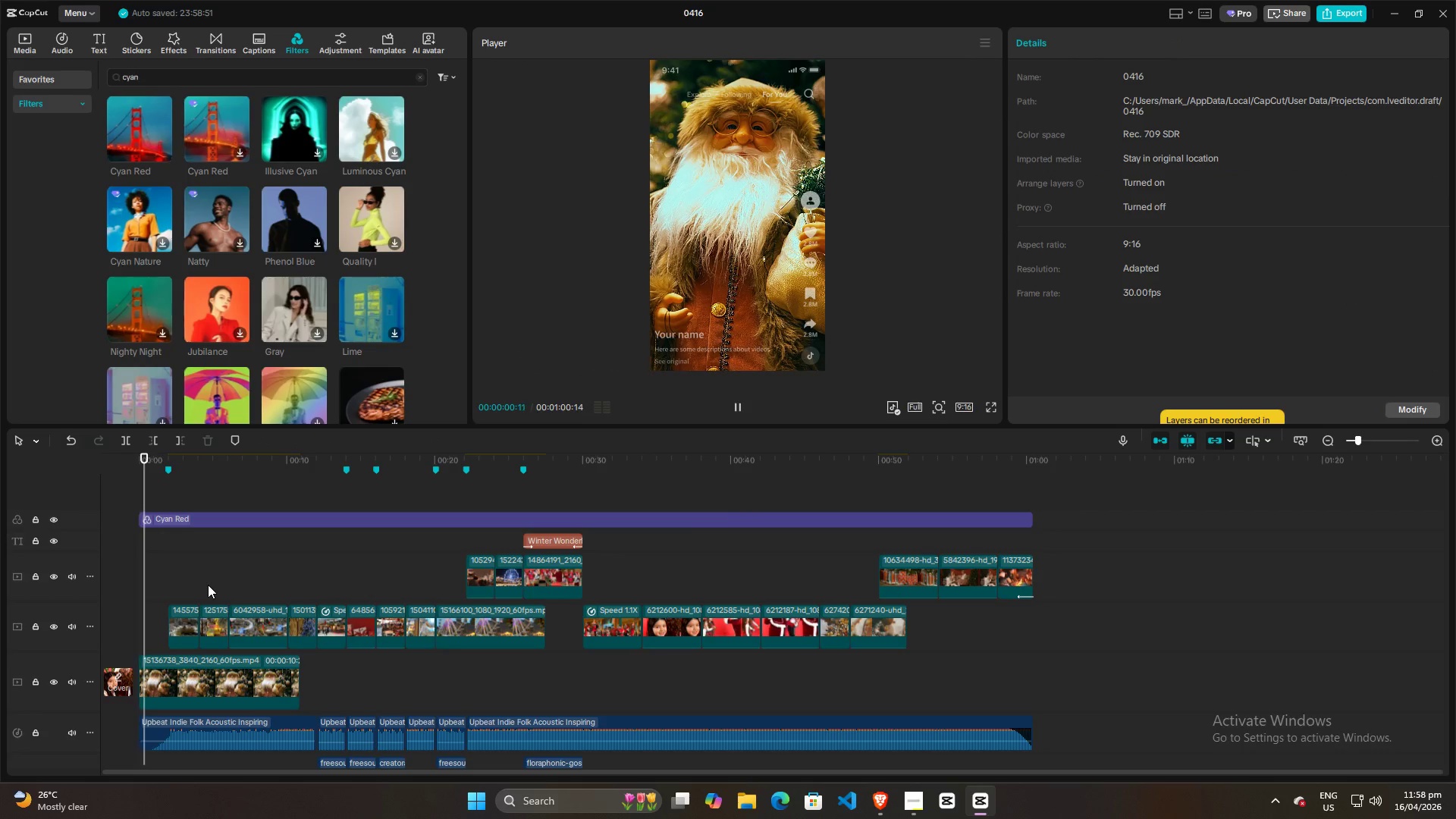 
key(Space)
 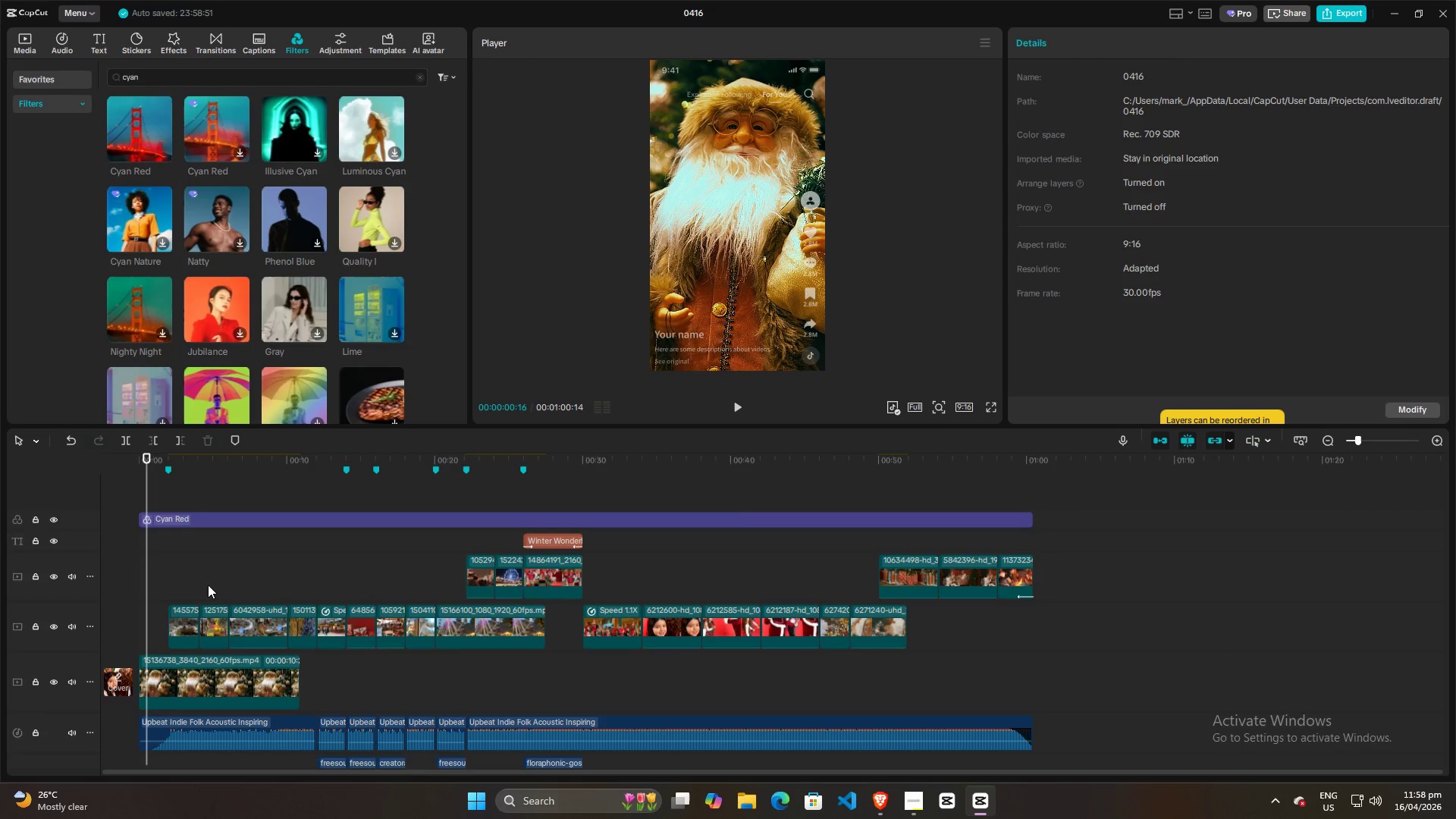 
key(Alt+AltLeft)
 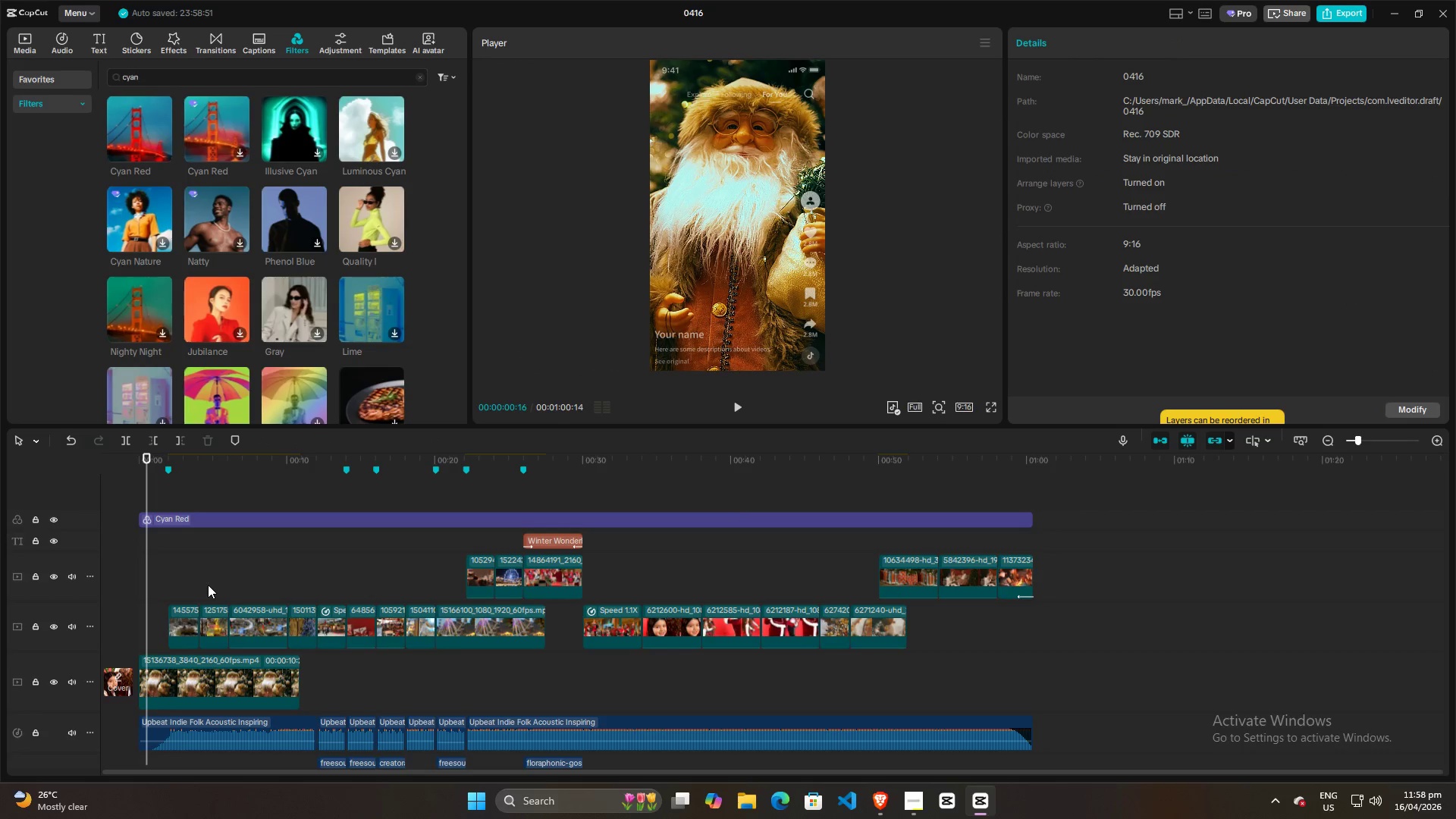 
key(Alt+Tab)
 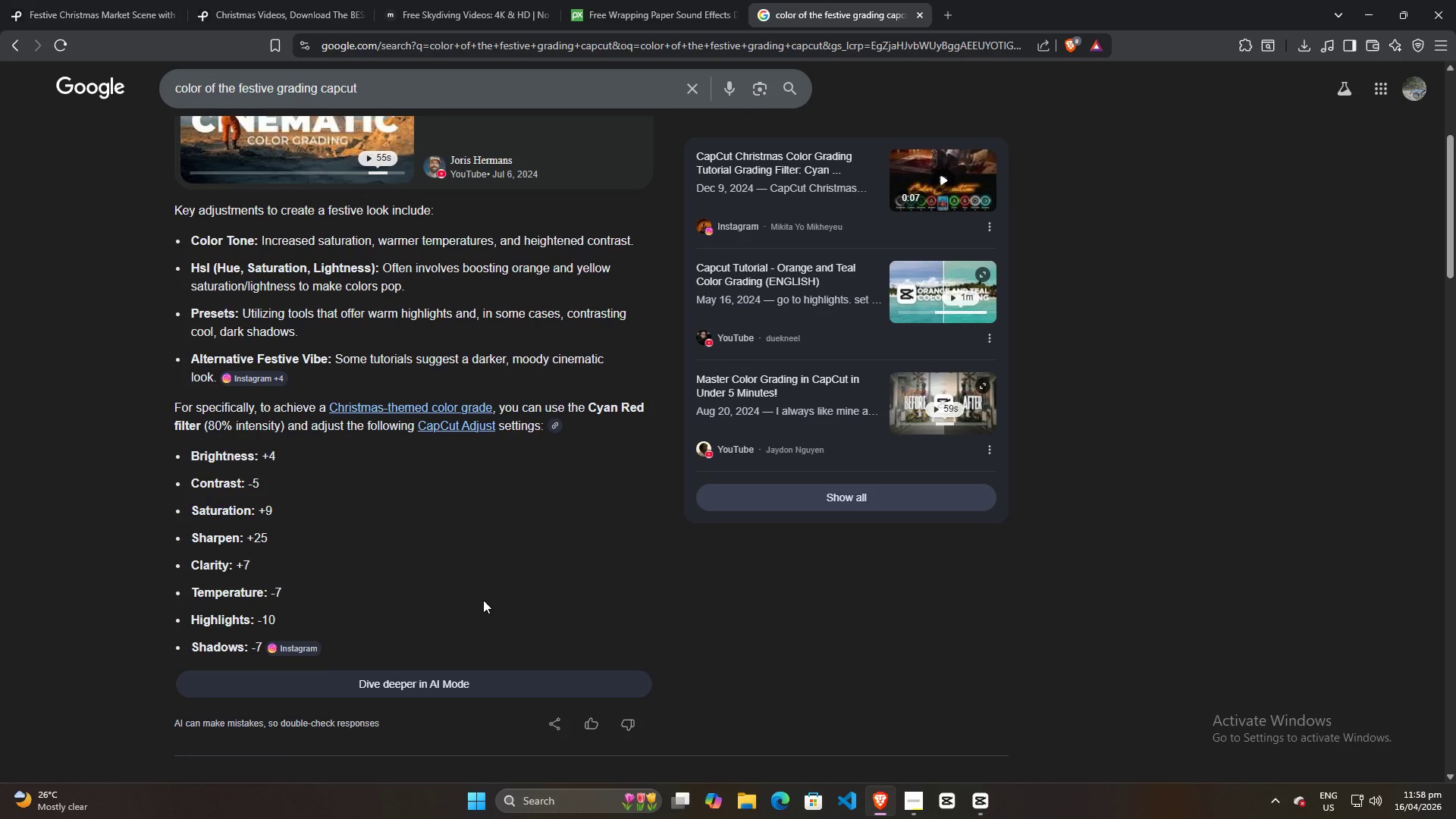 
key(Alt+AltLeft)
 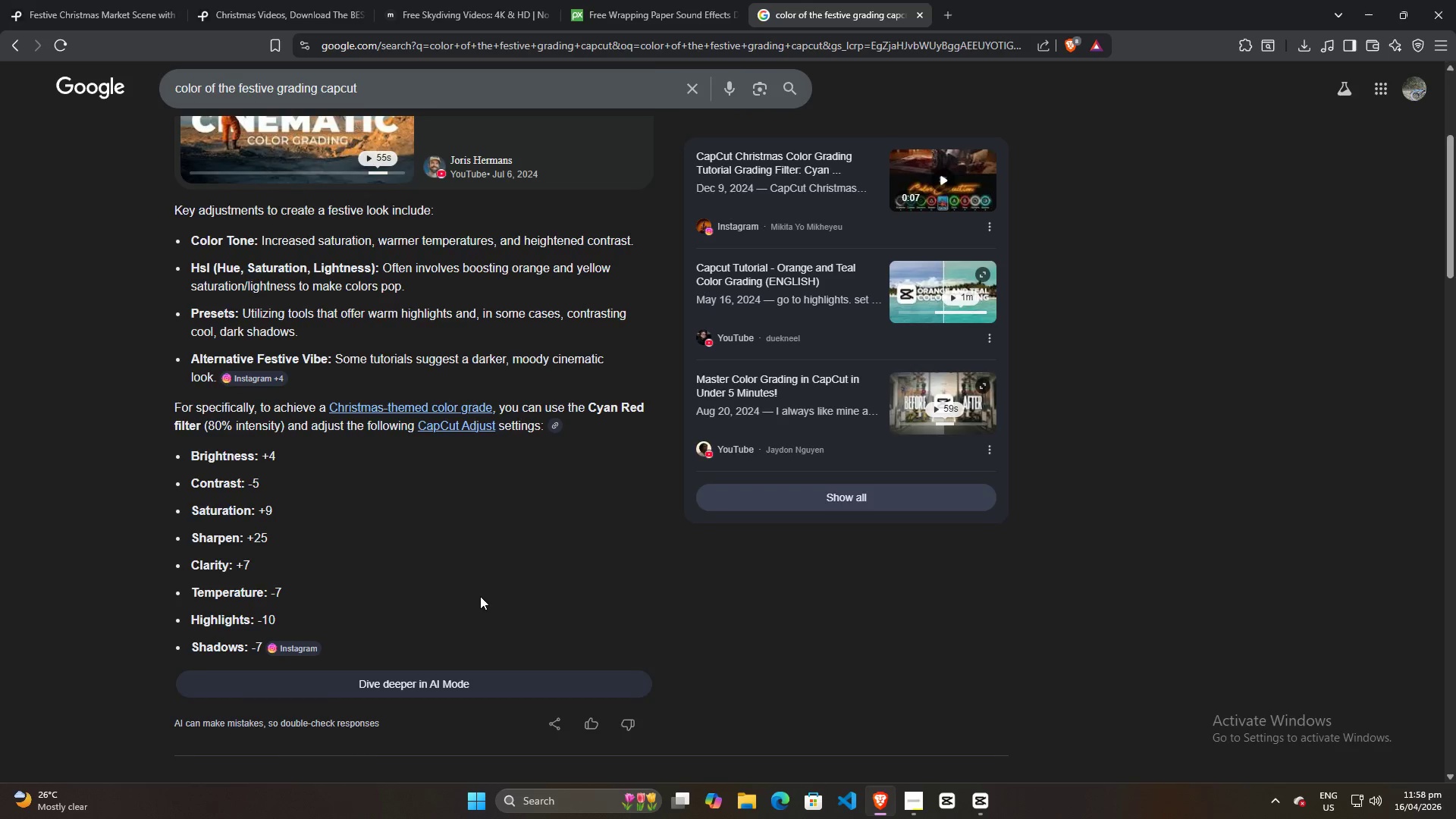 
key(Alt+Tab)
 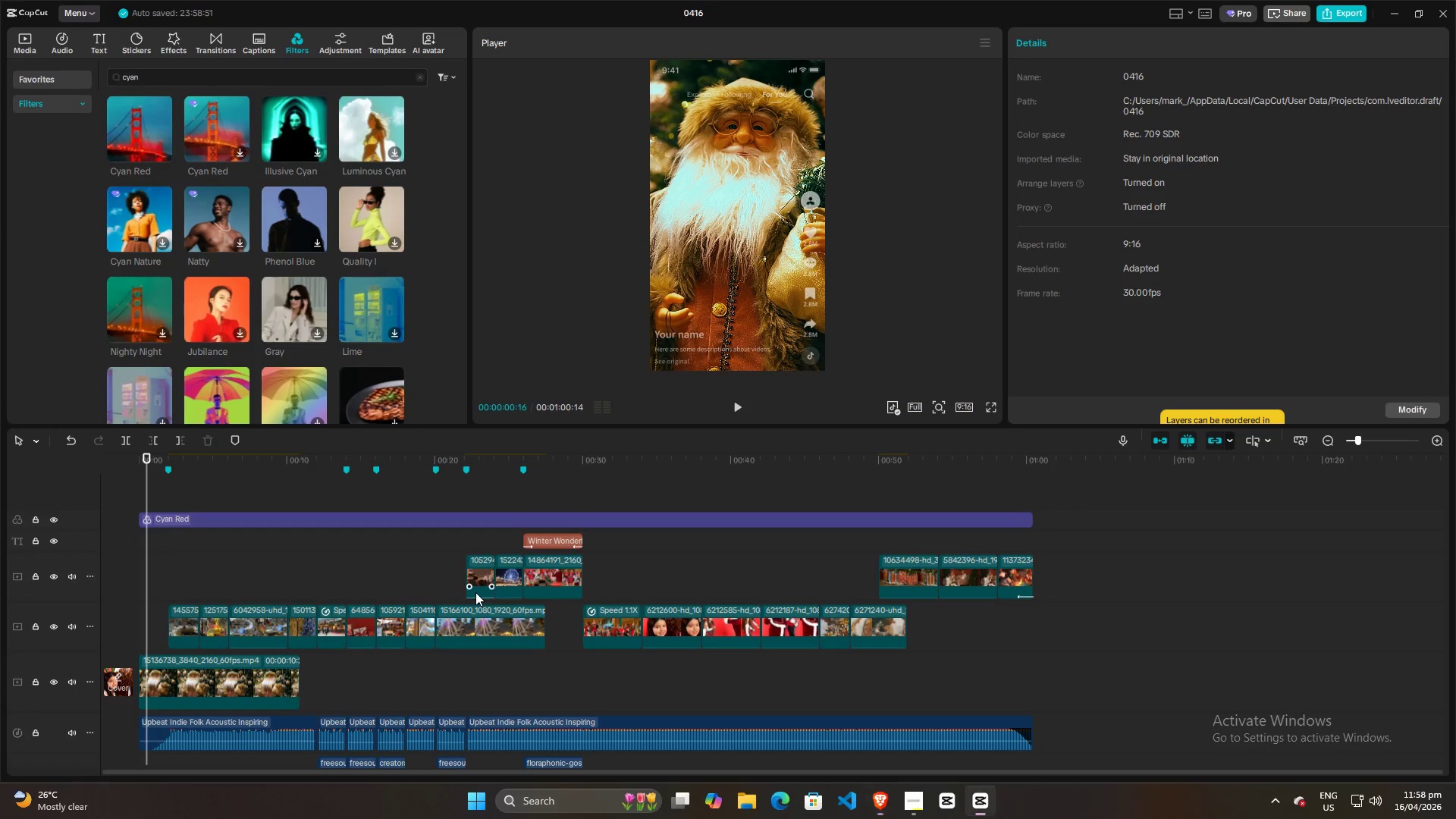 
key(Space)
 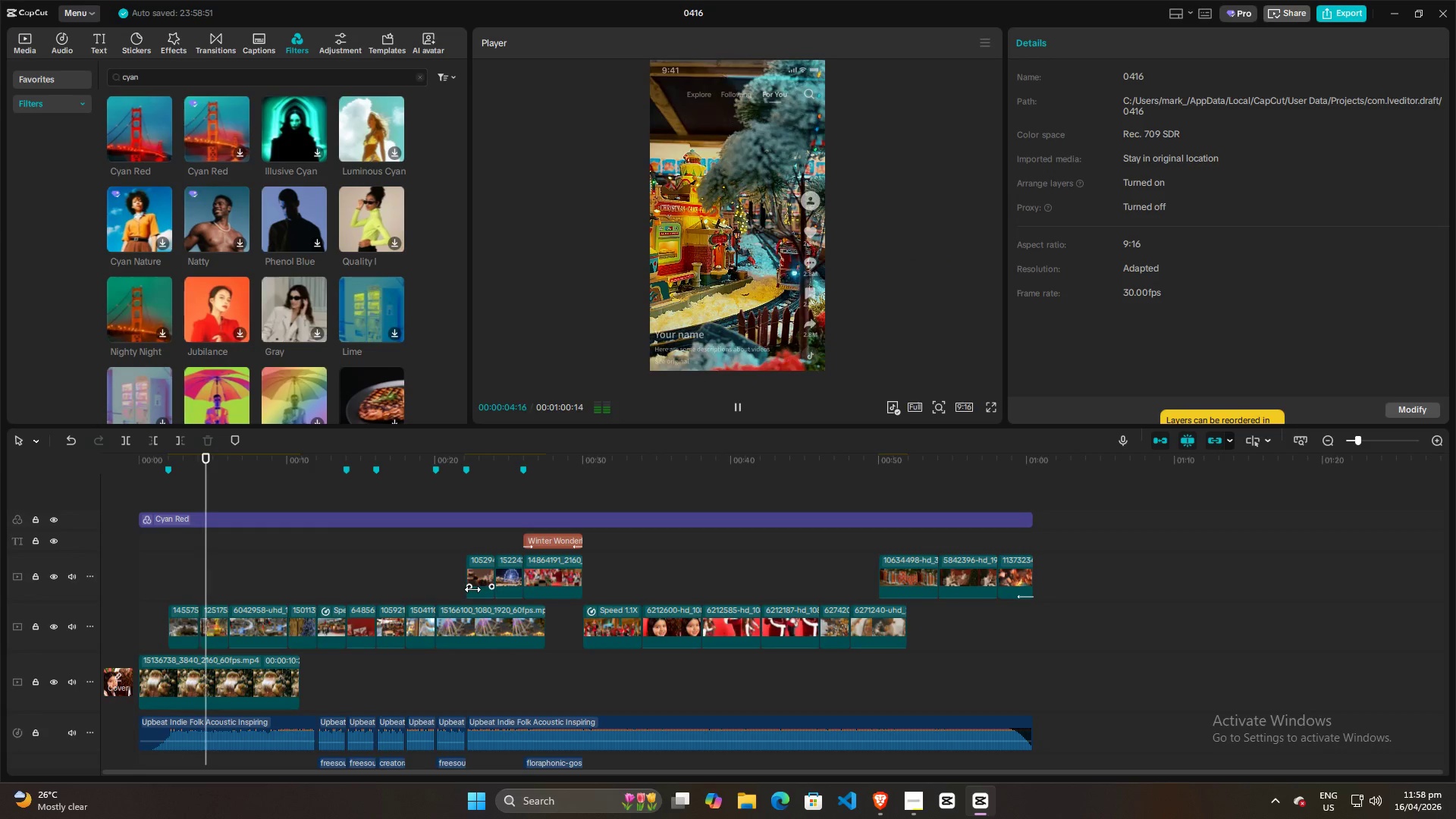 
wait(9.03)
 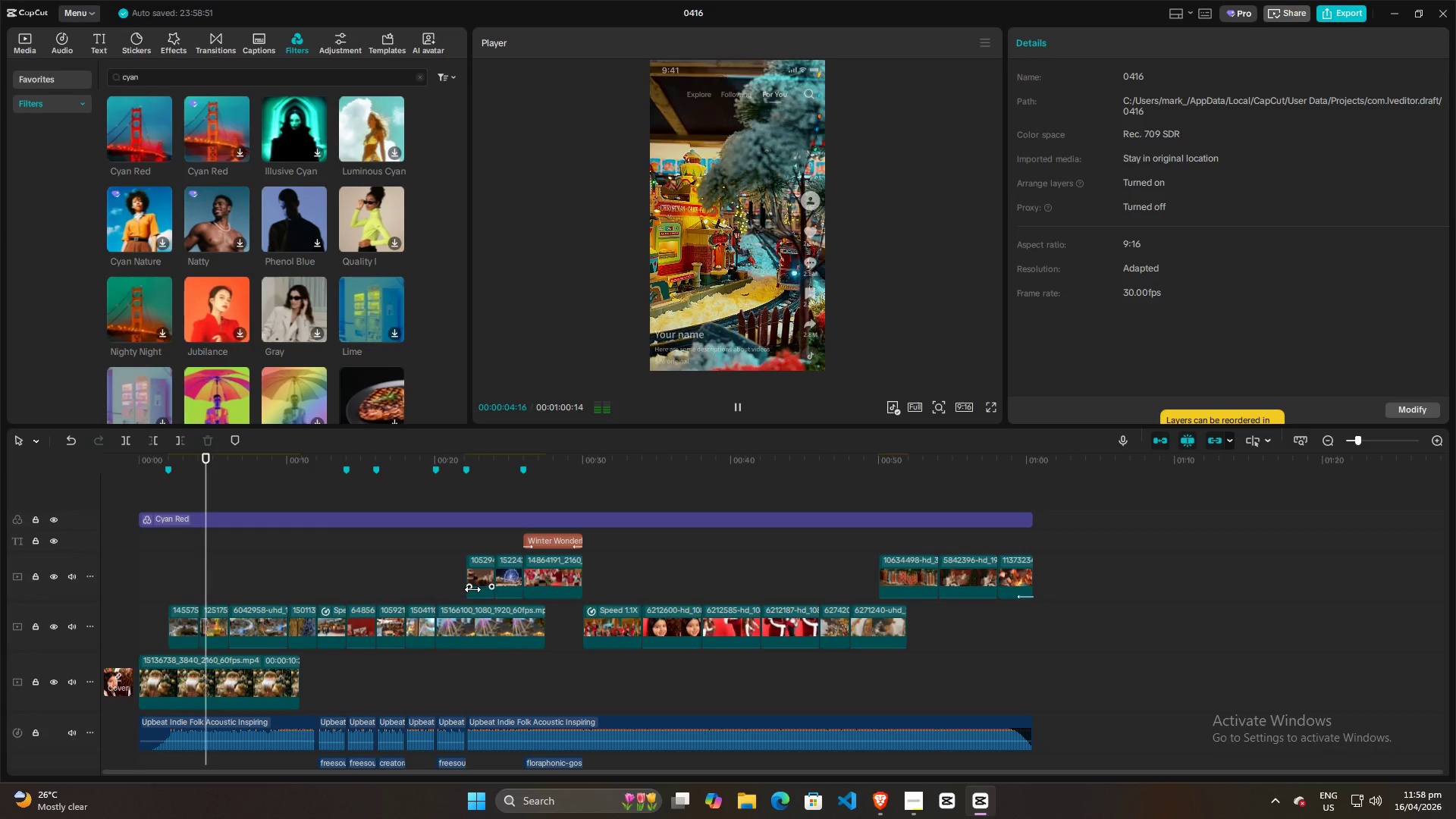 
key(Space)
 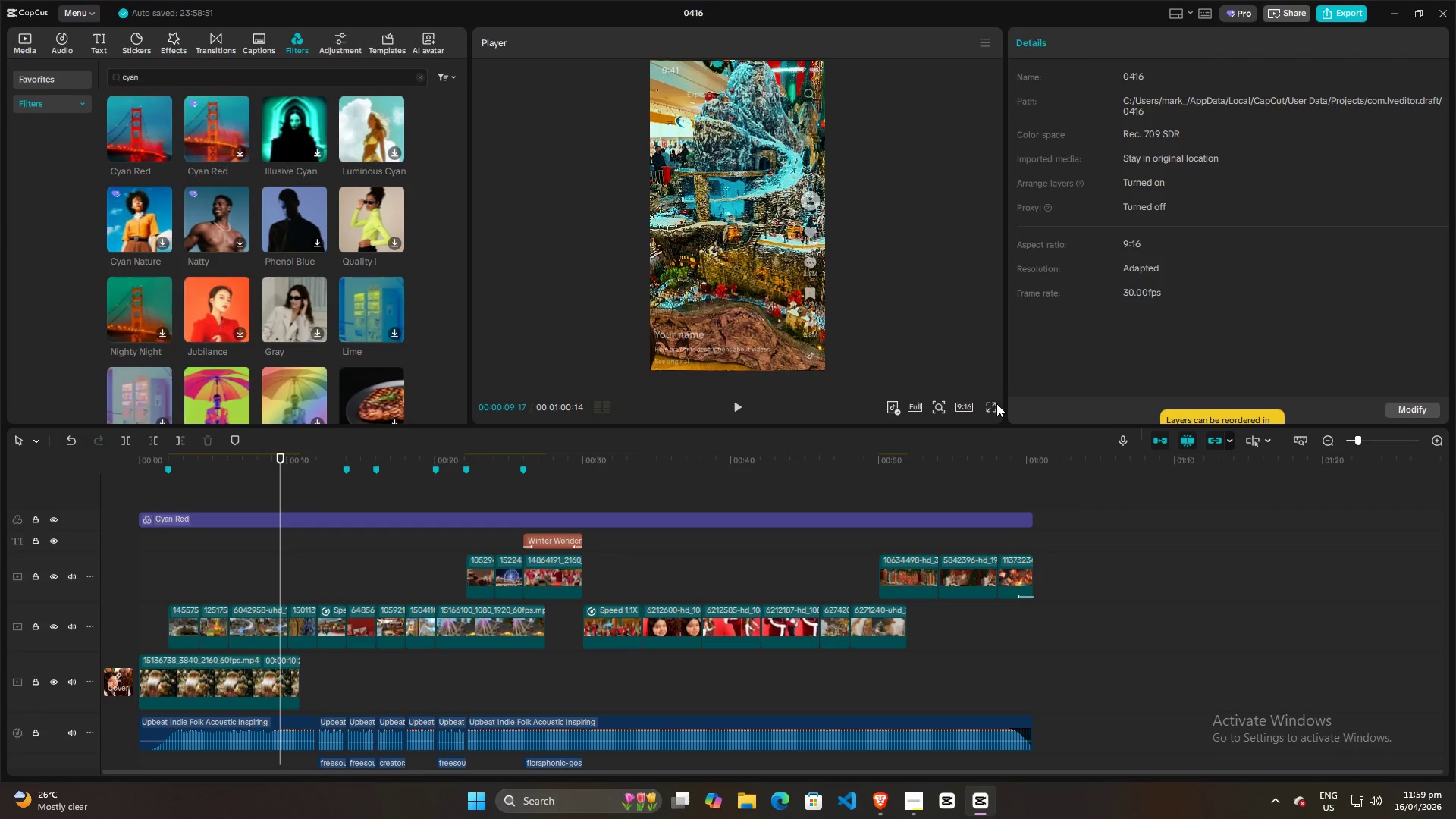 
left_click([996, 403])
 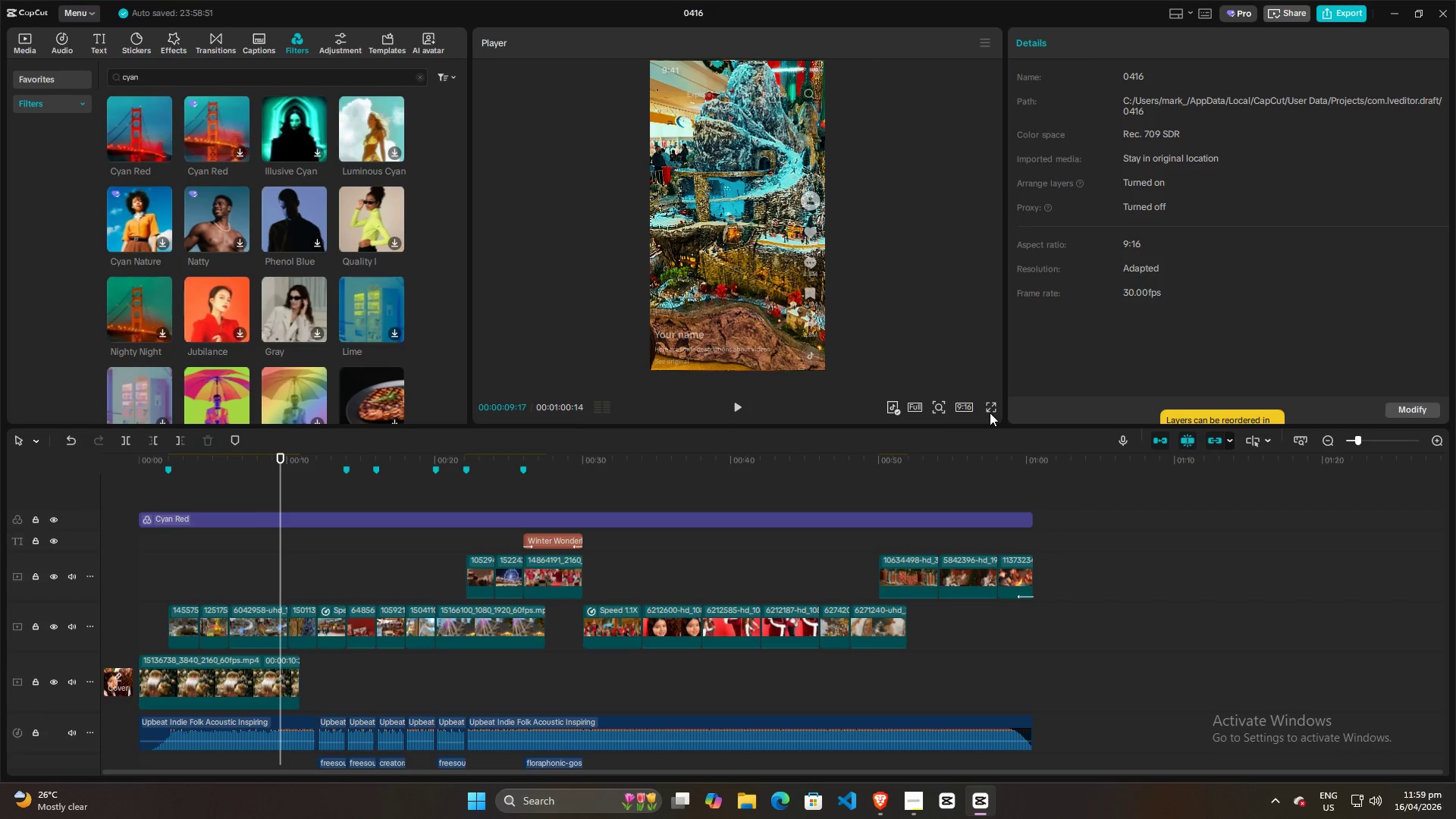 
left_click([990, 410])
 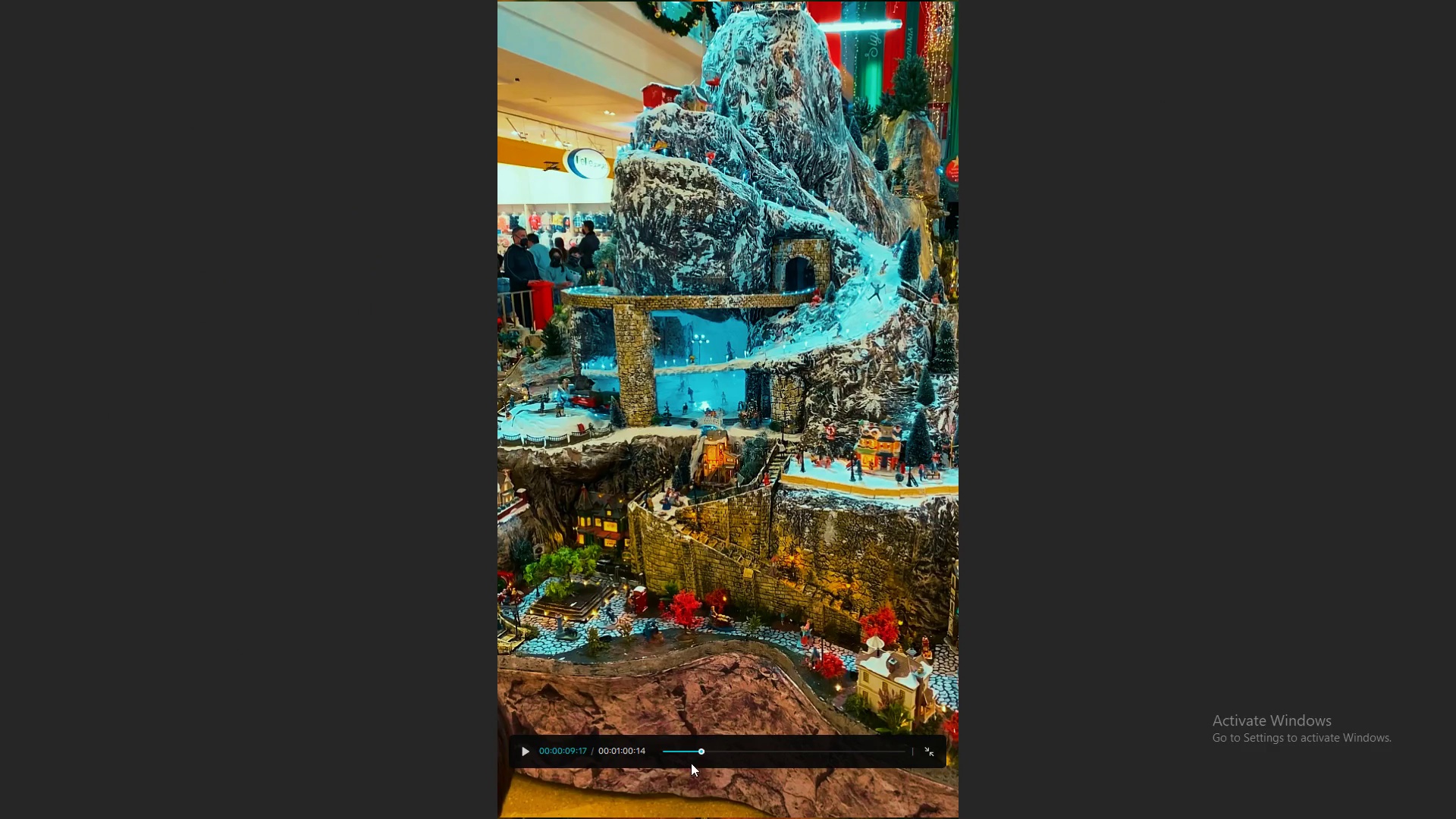 
left_click_drag(start_coordinate=[701, 750], to_coordinate=[571, 746])
 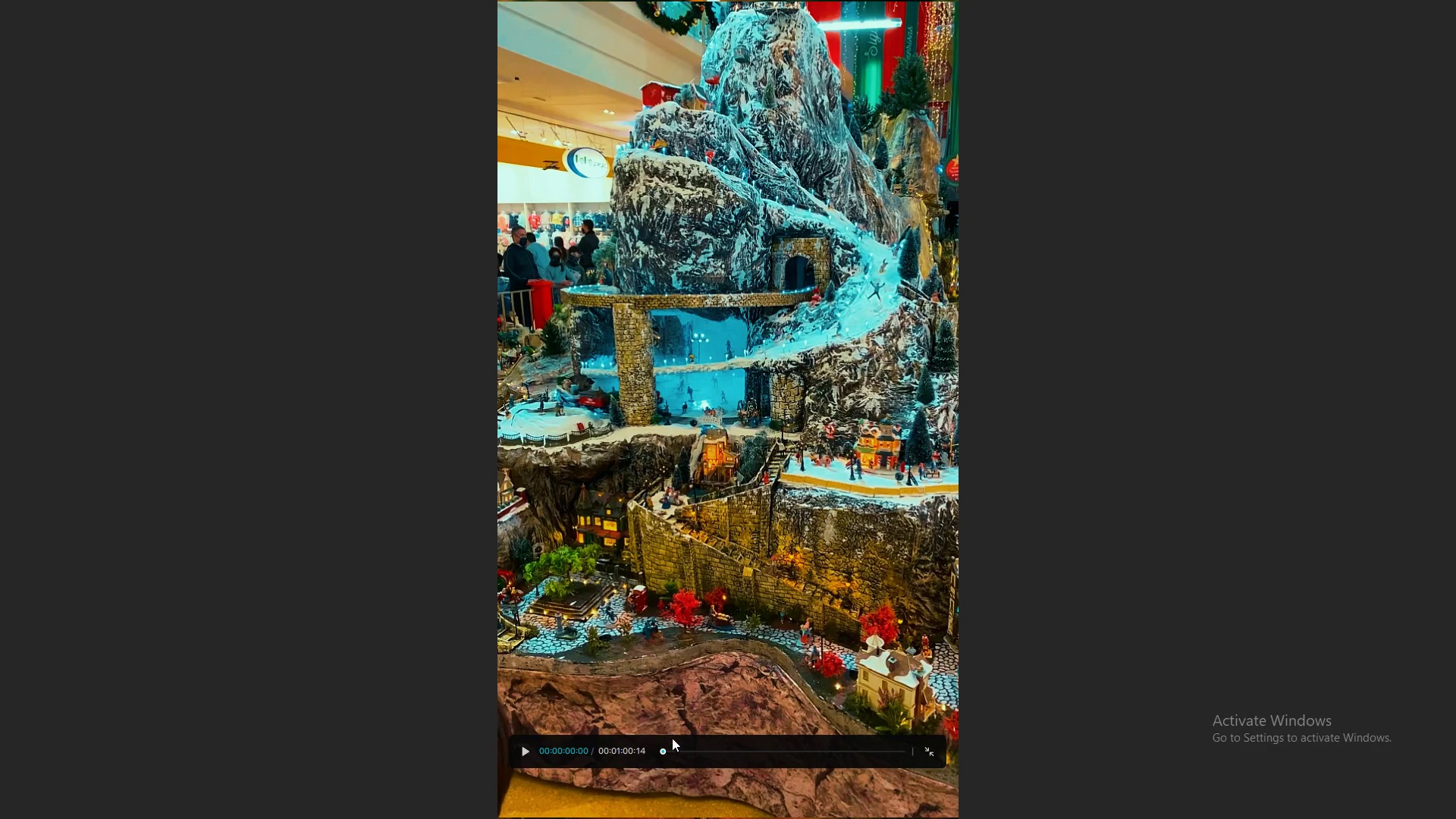 
key(Space)
 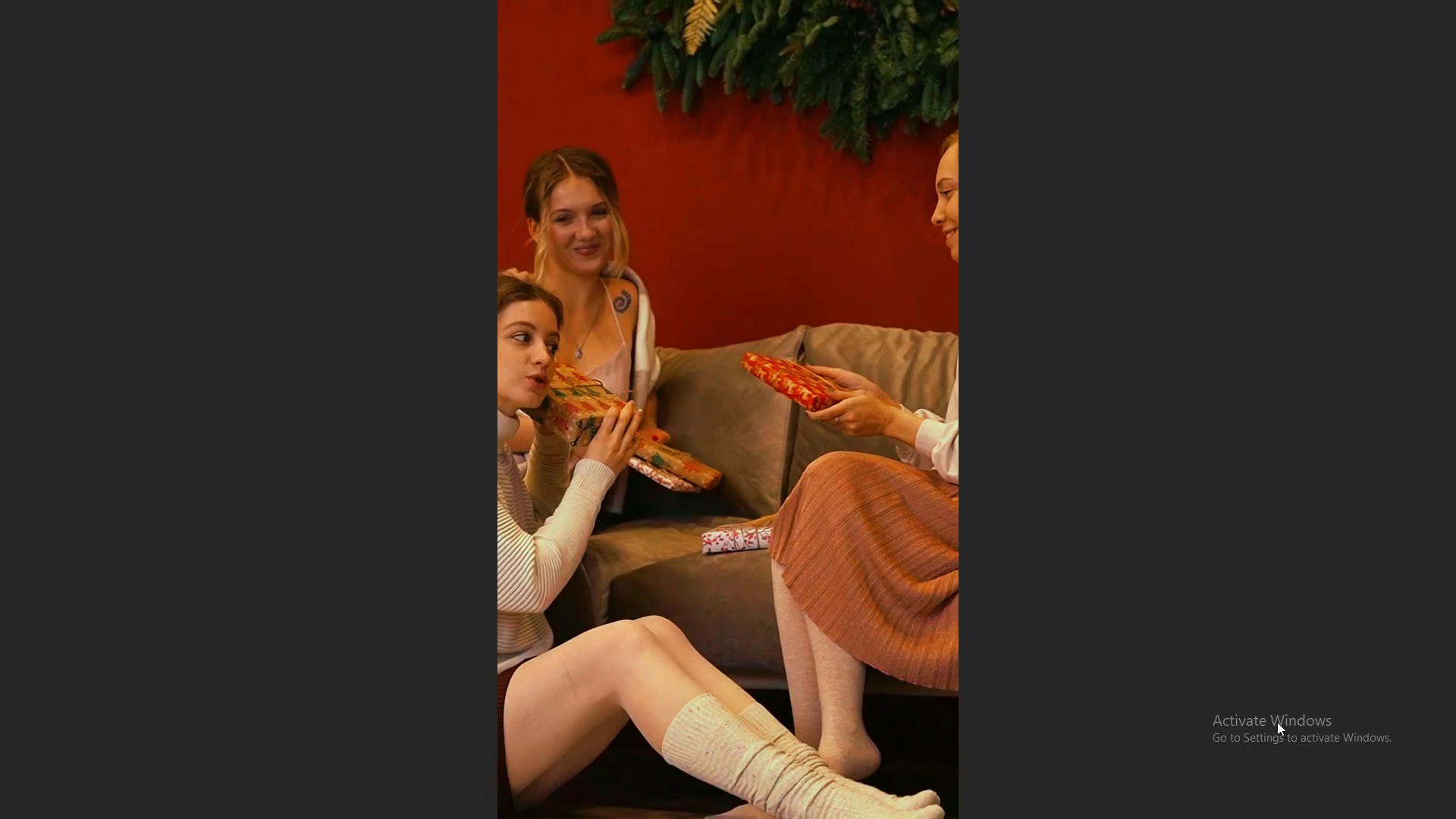 
wait(61.28)
 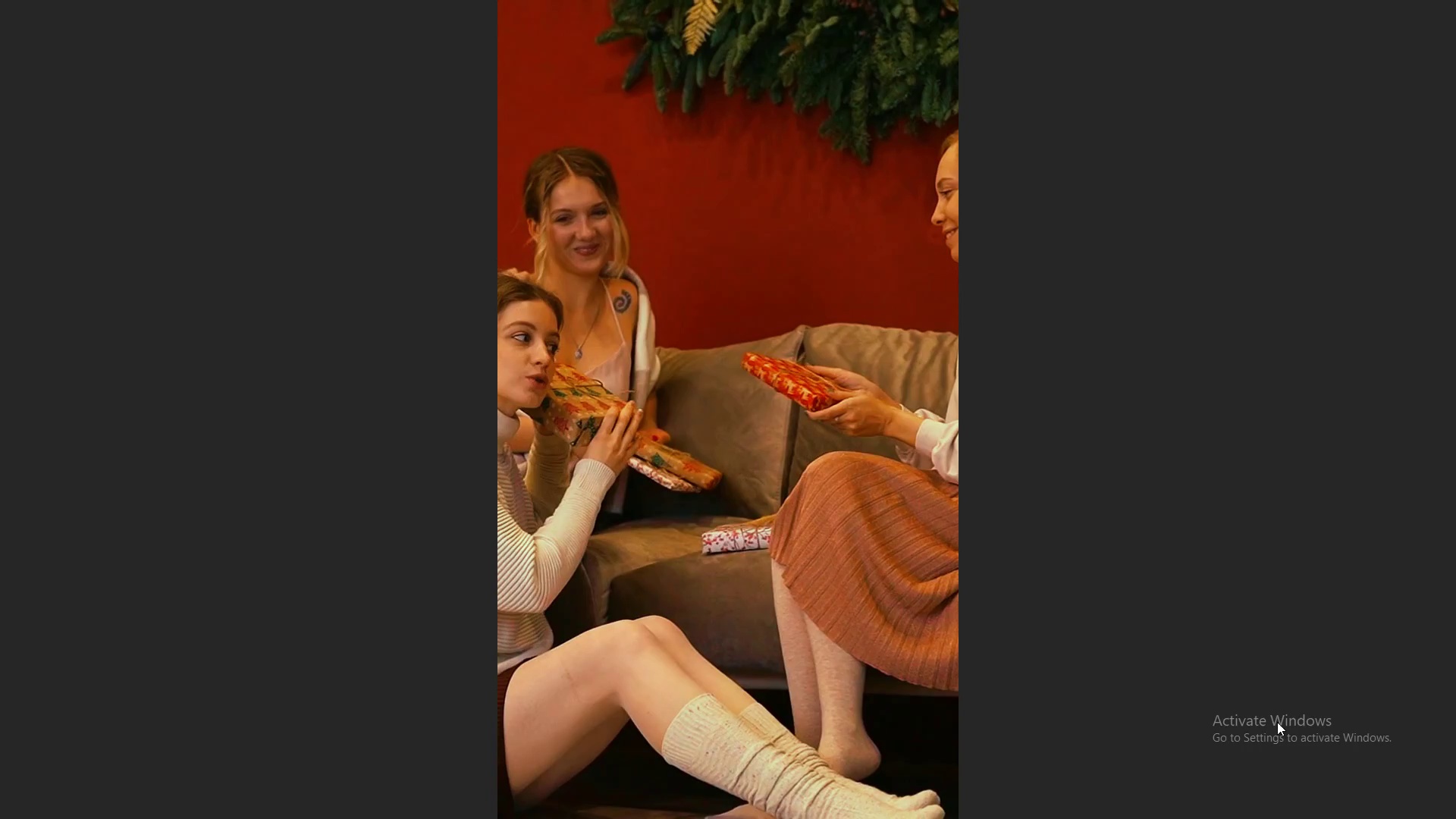 
key(Escape)
 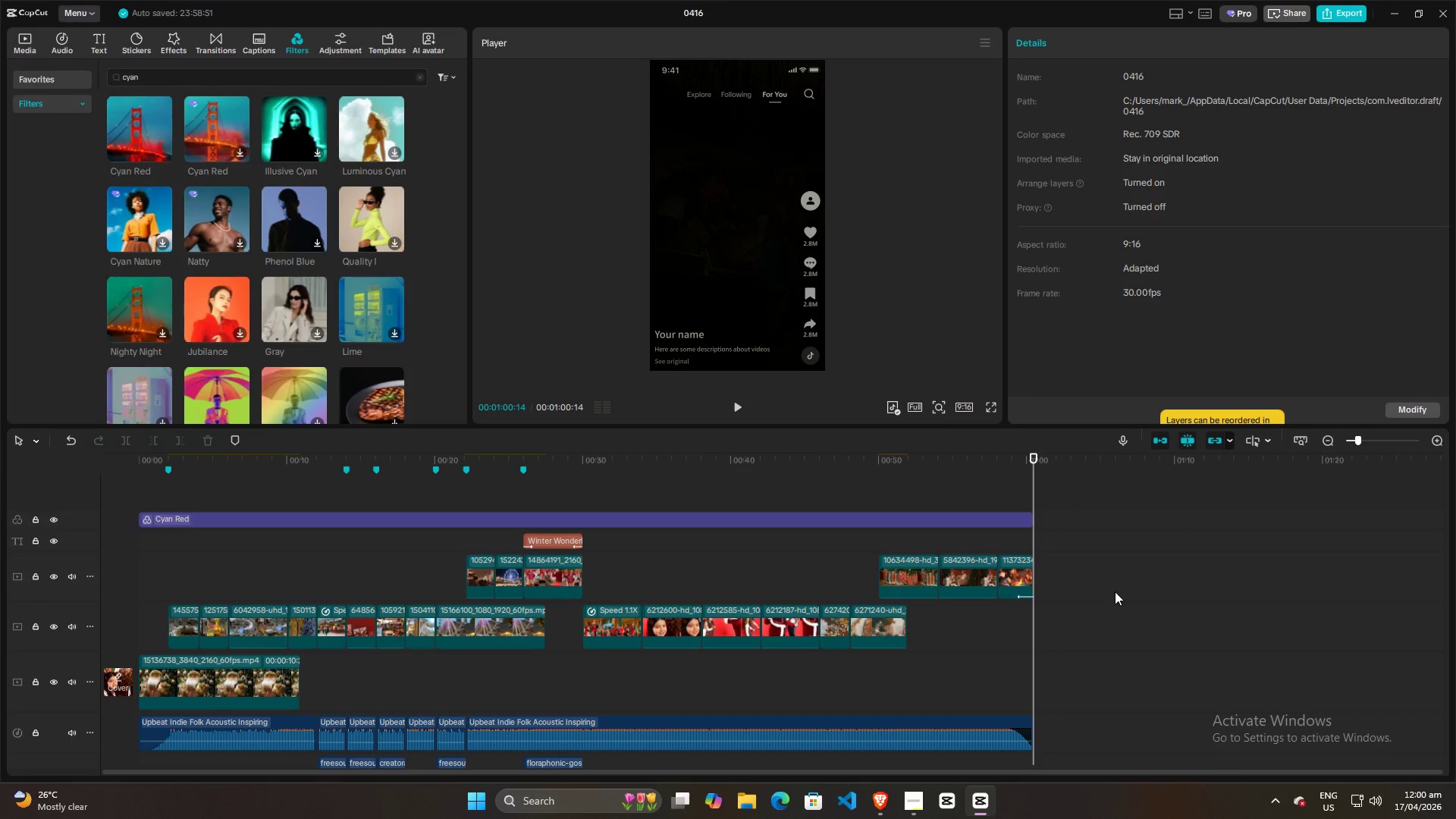 
left_click([1115, 592])
 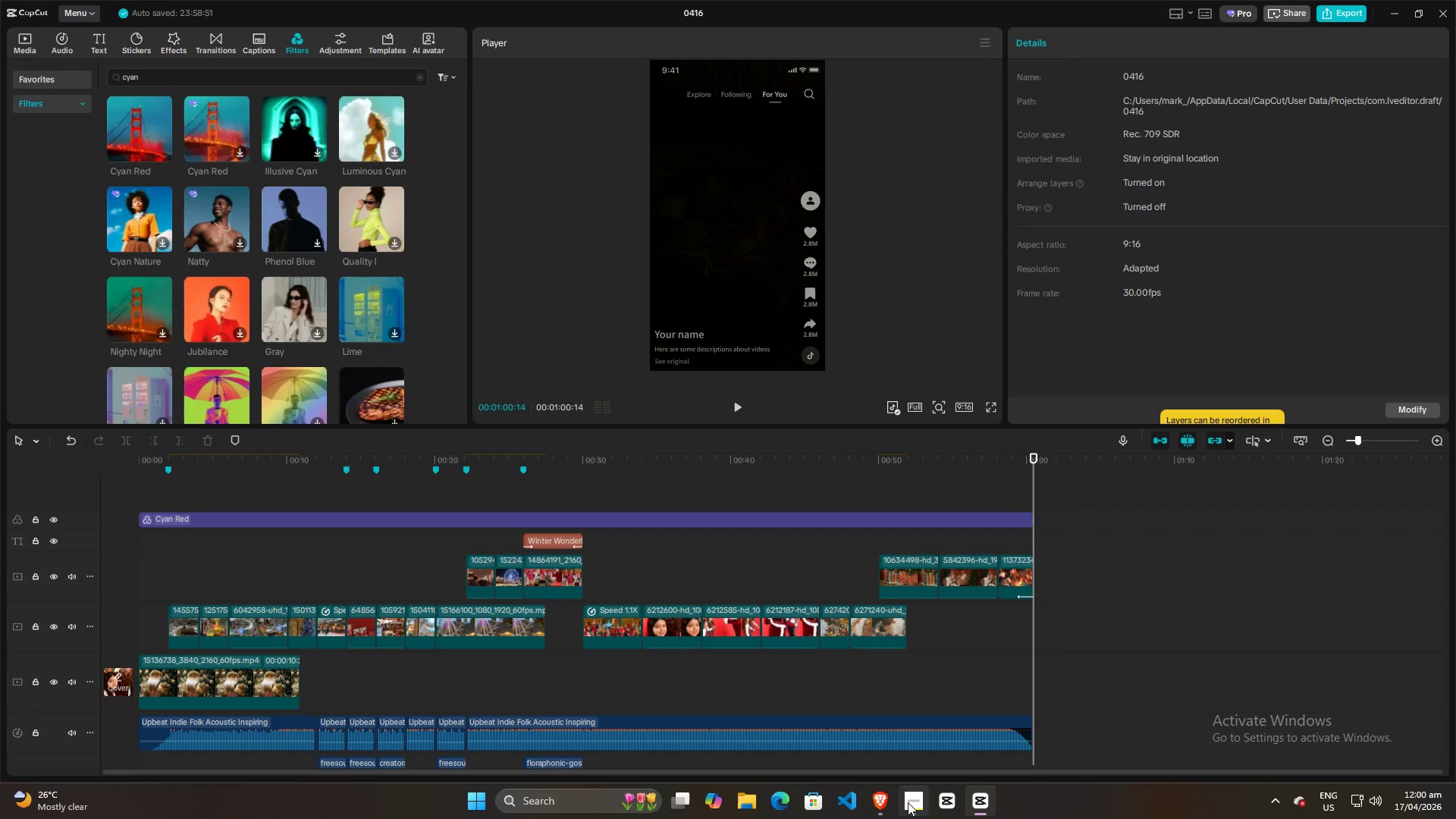 
left_click([908, 802])